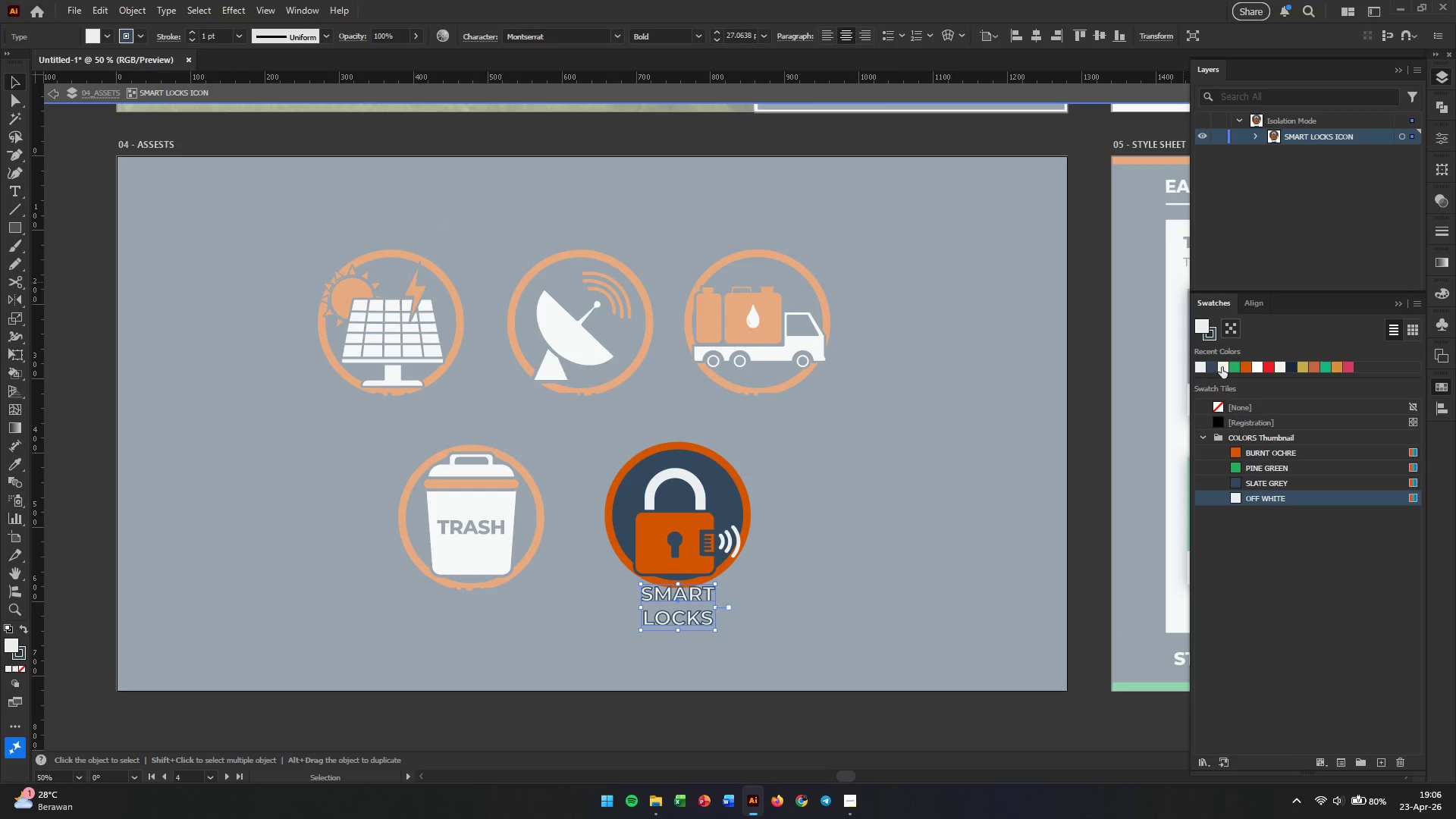 
left_click([1216, 337])
 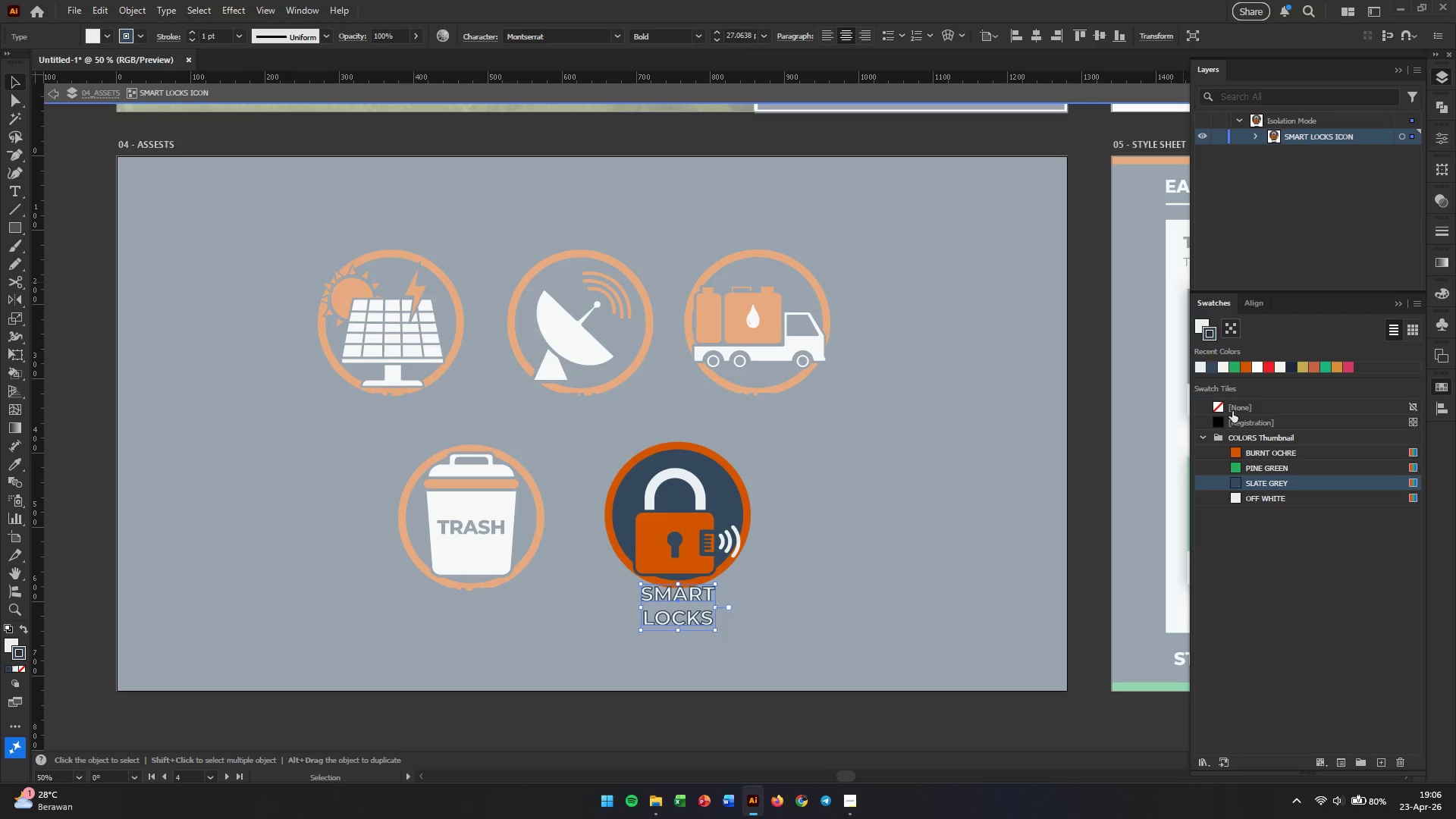 
left_click([1221, 402])
 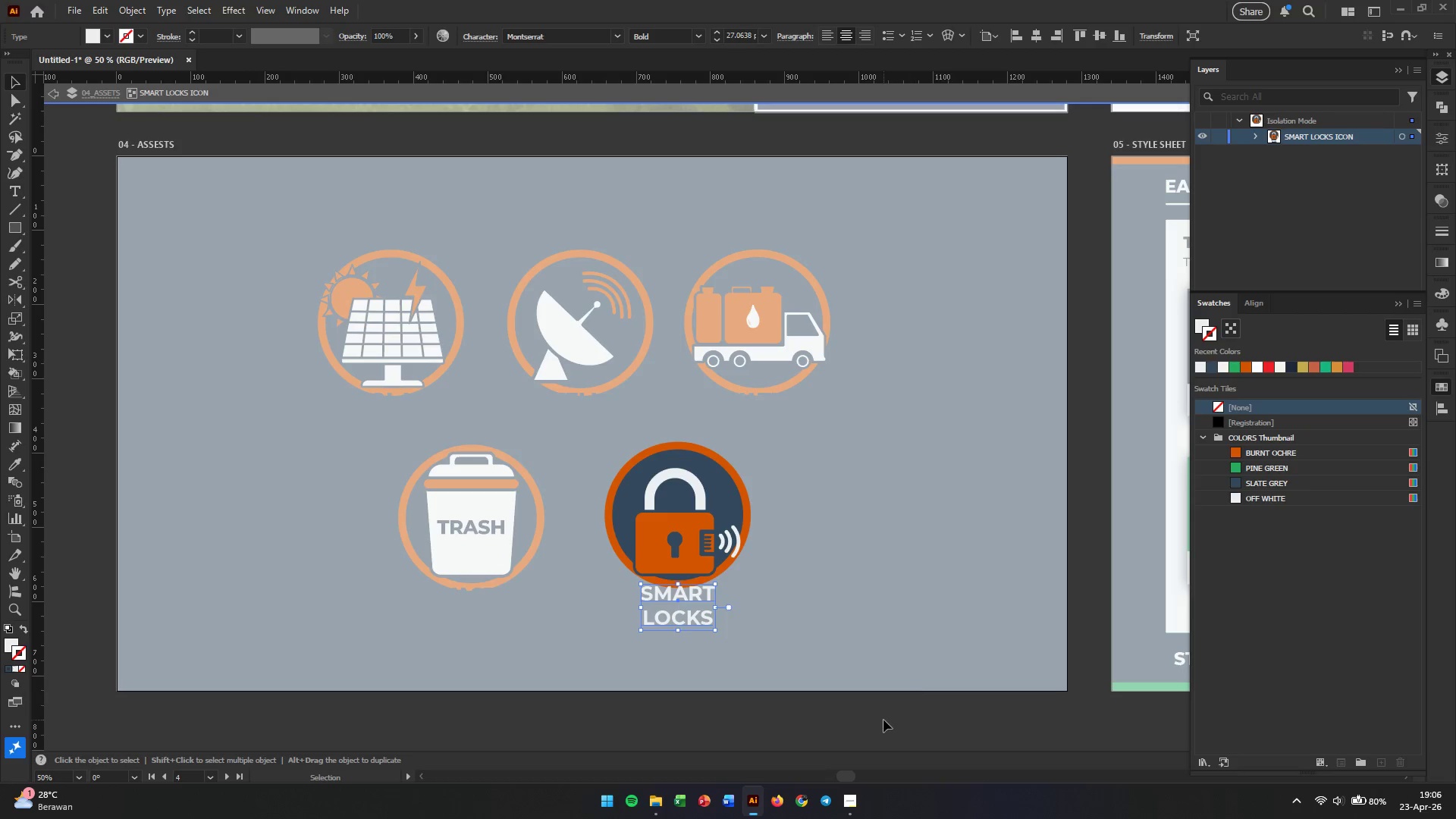 
double_click([883, 721])
 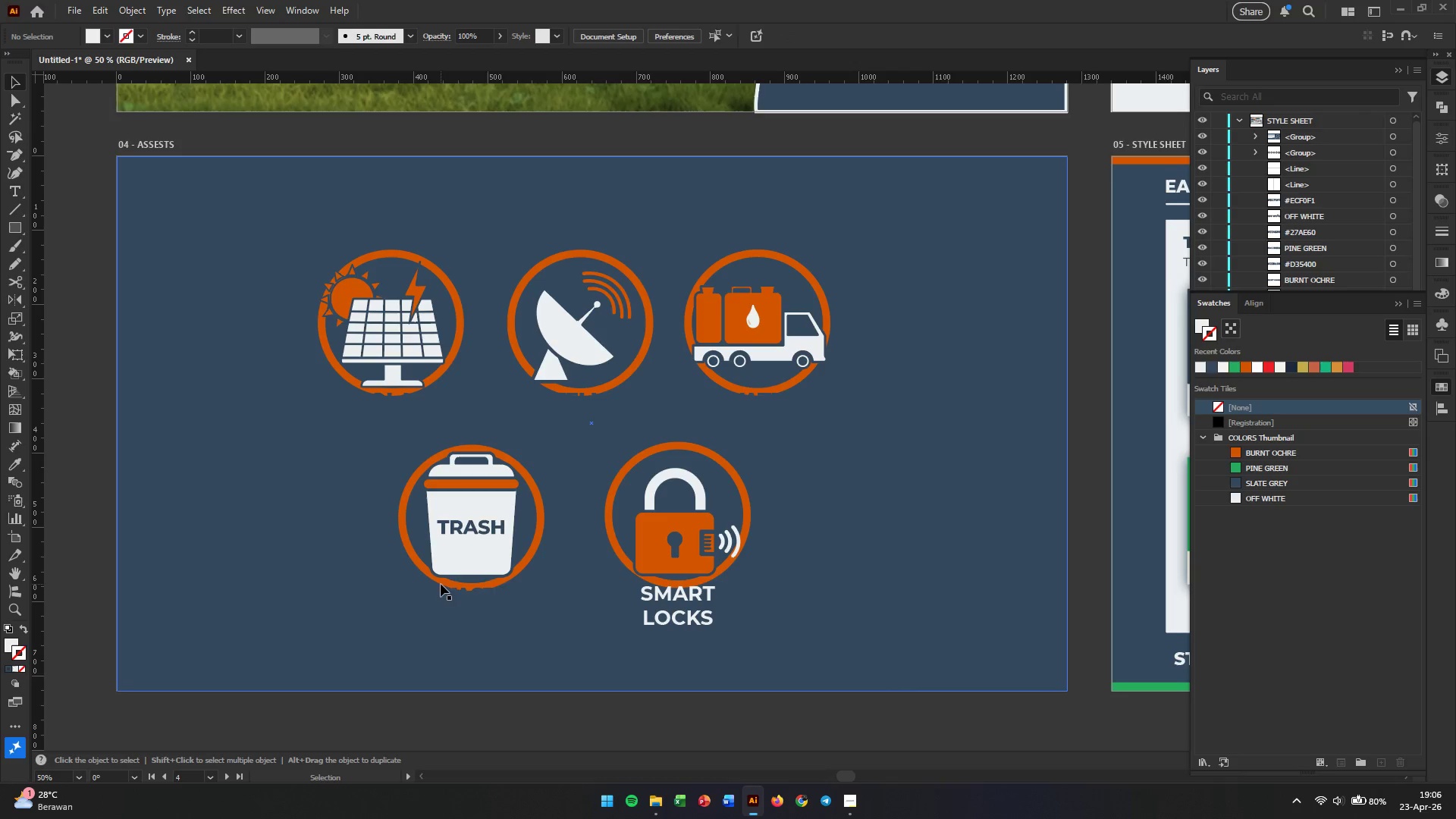 
double_click([466, 594])
 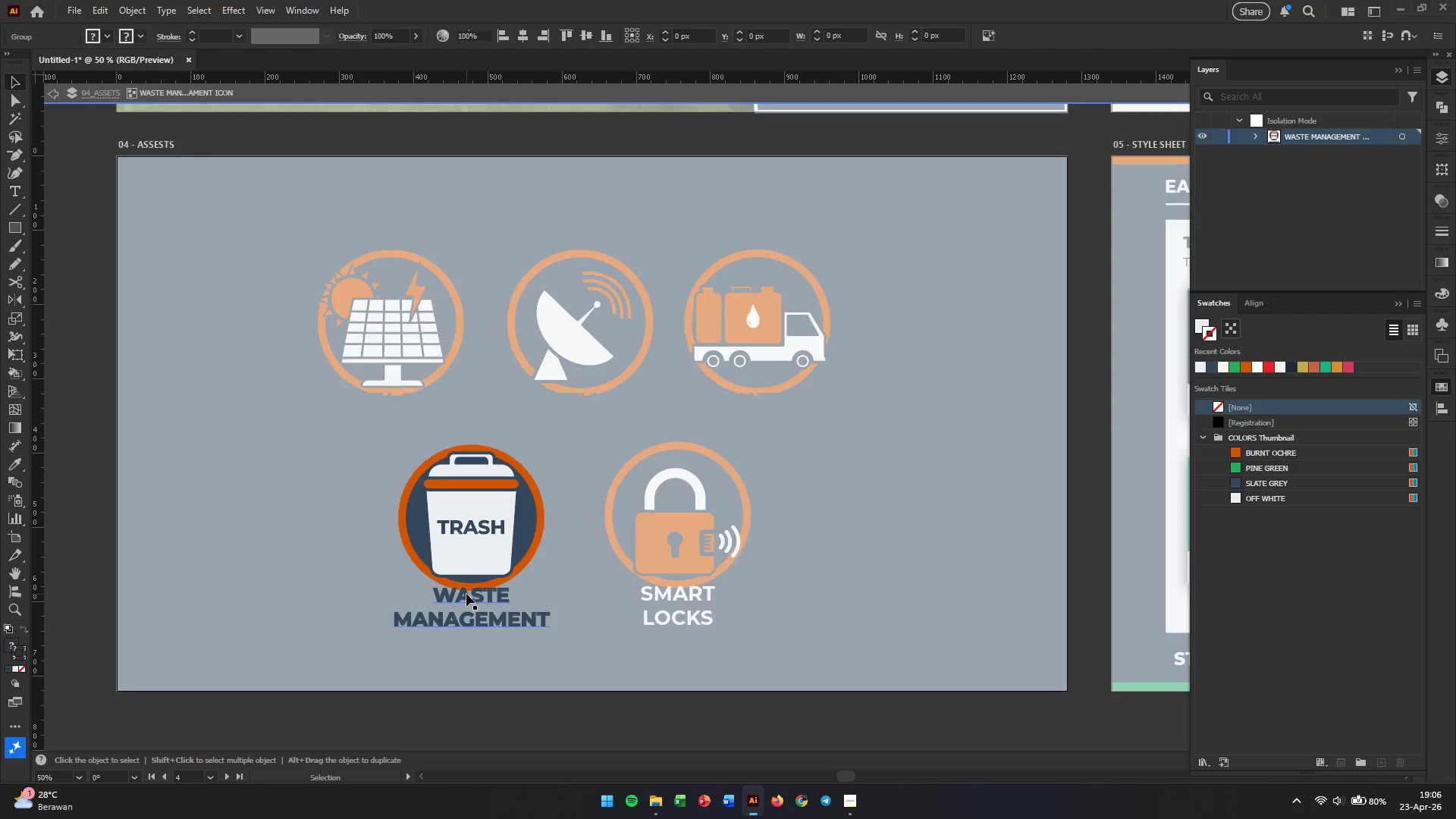 
triple_click([466, 594])
 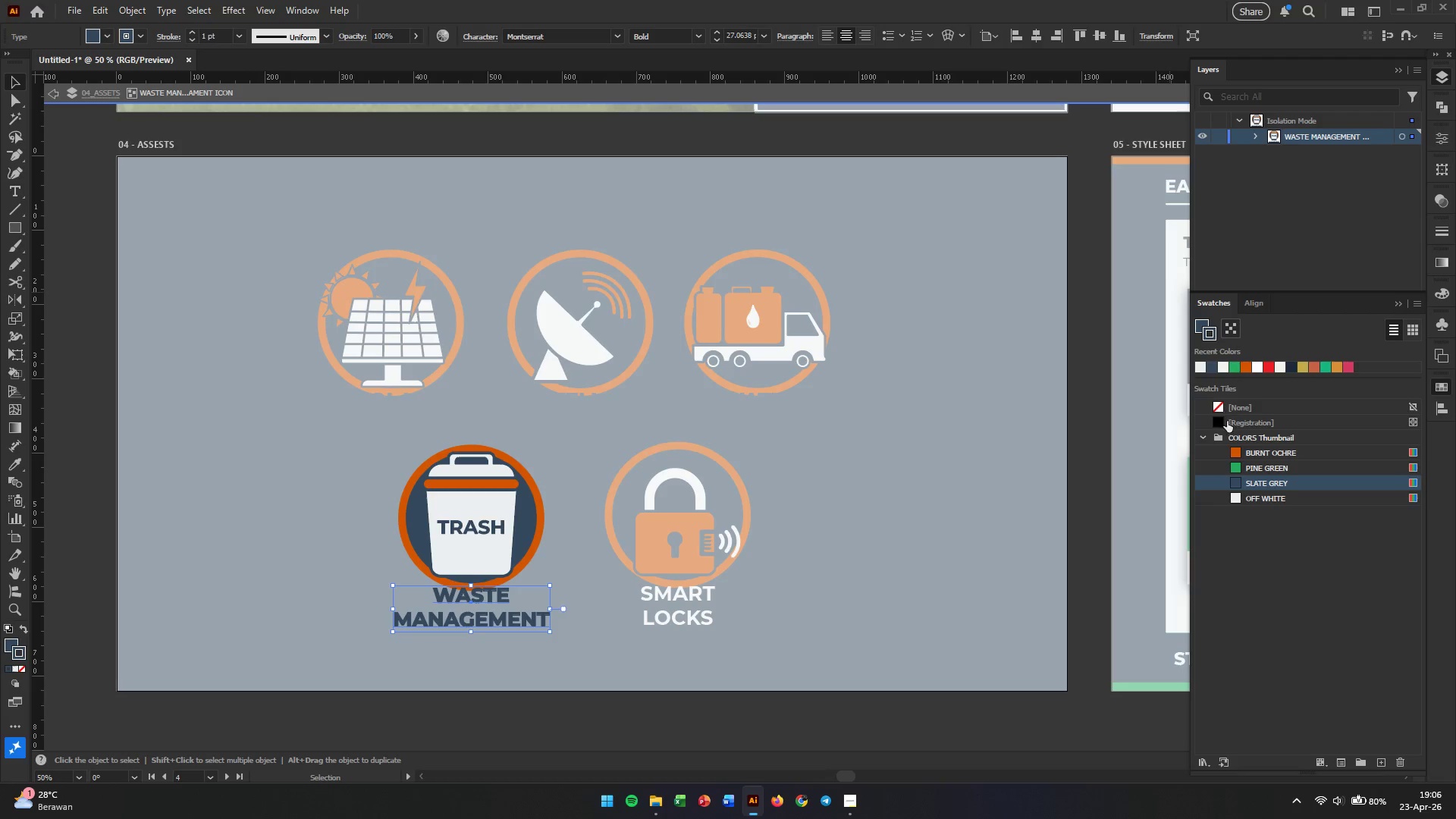 
left_click([1218, 409])
 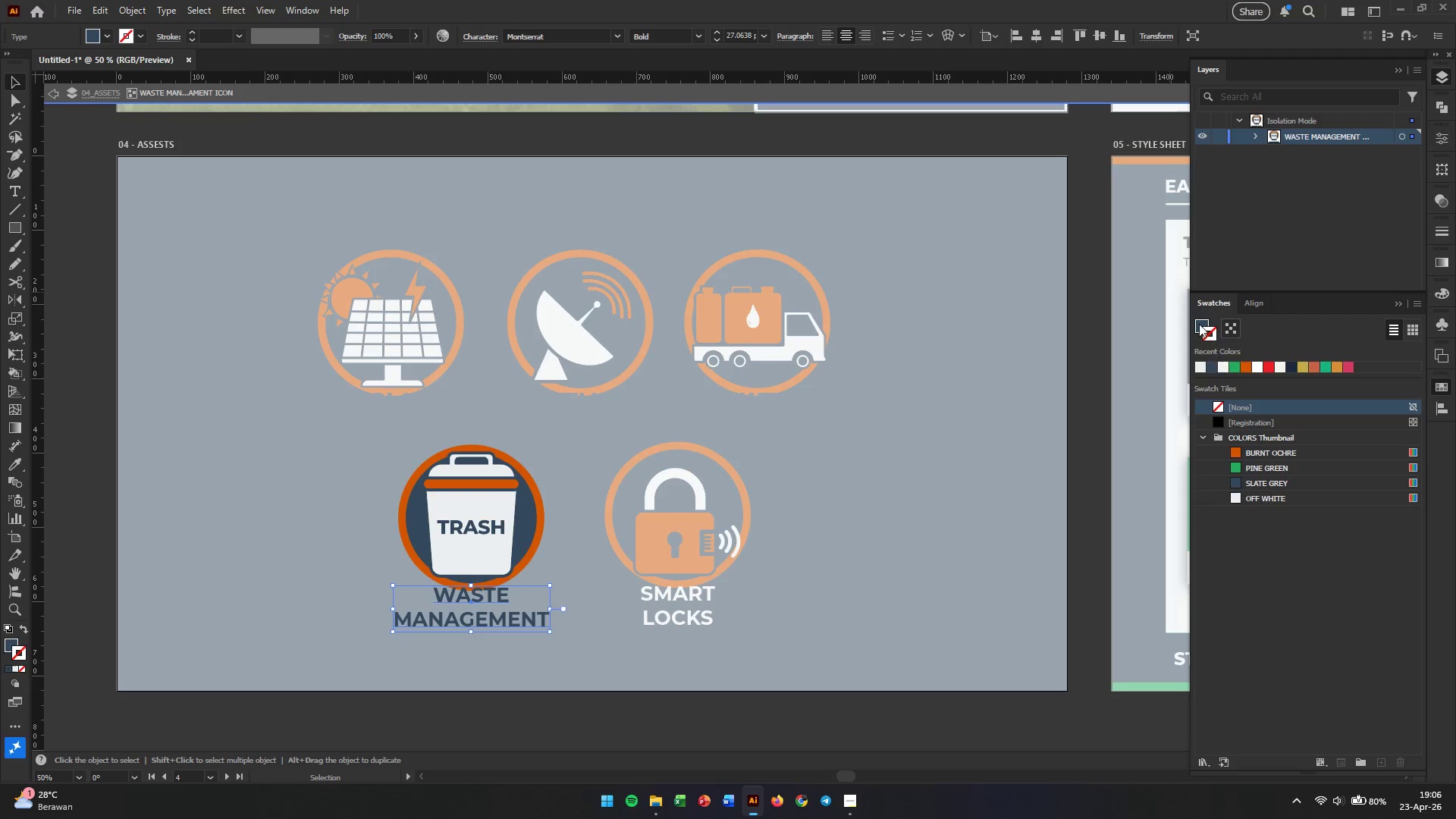 
left_click([1198, 320])
 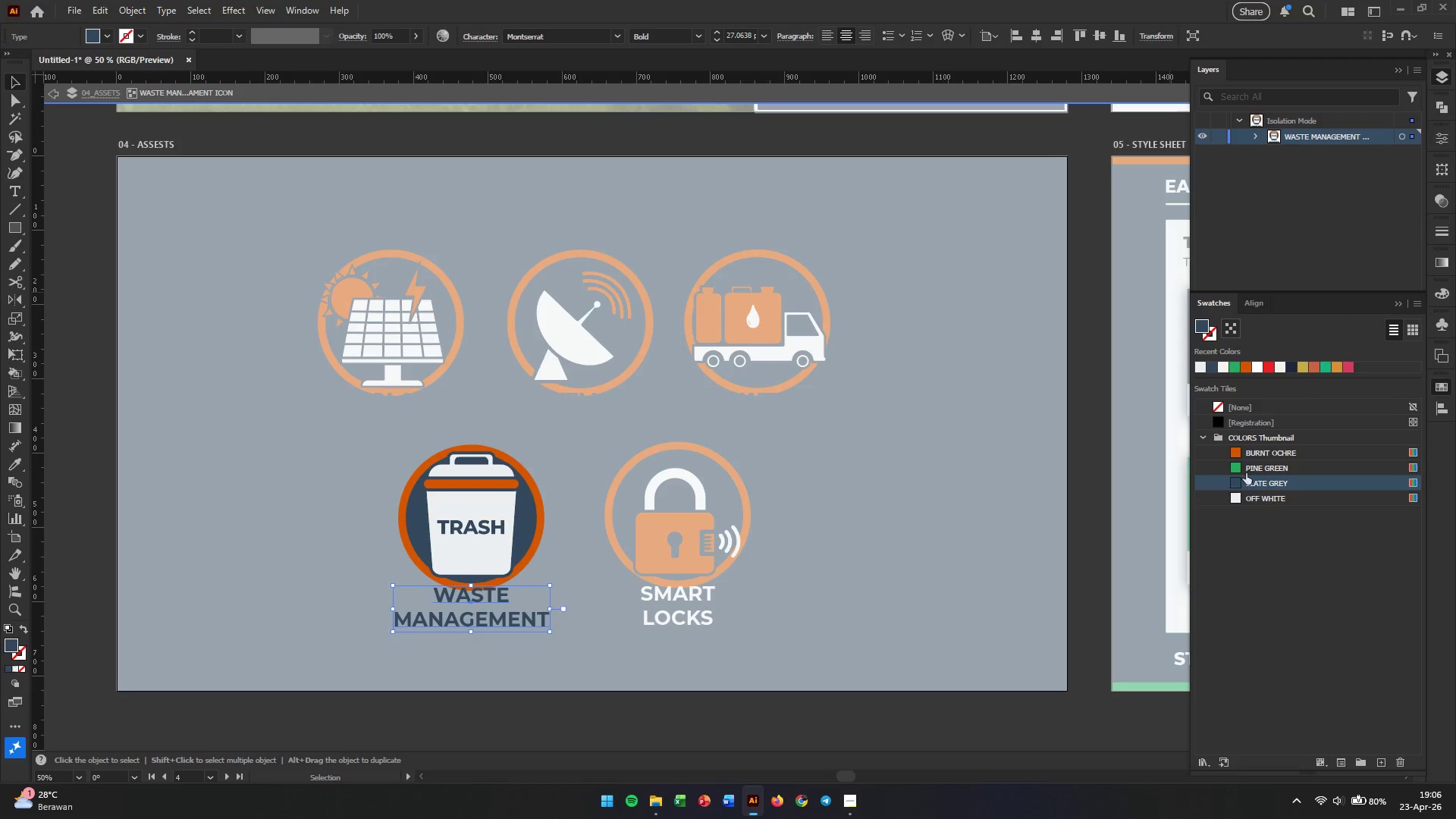 
left_click([1242, 500])
 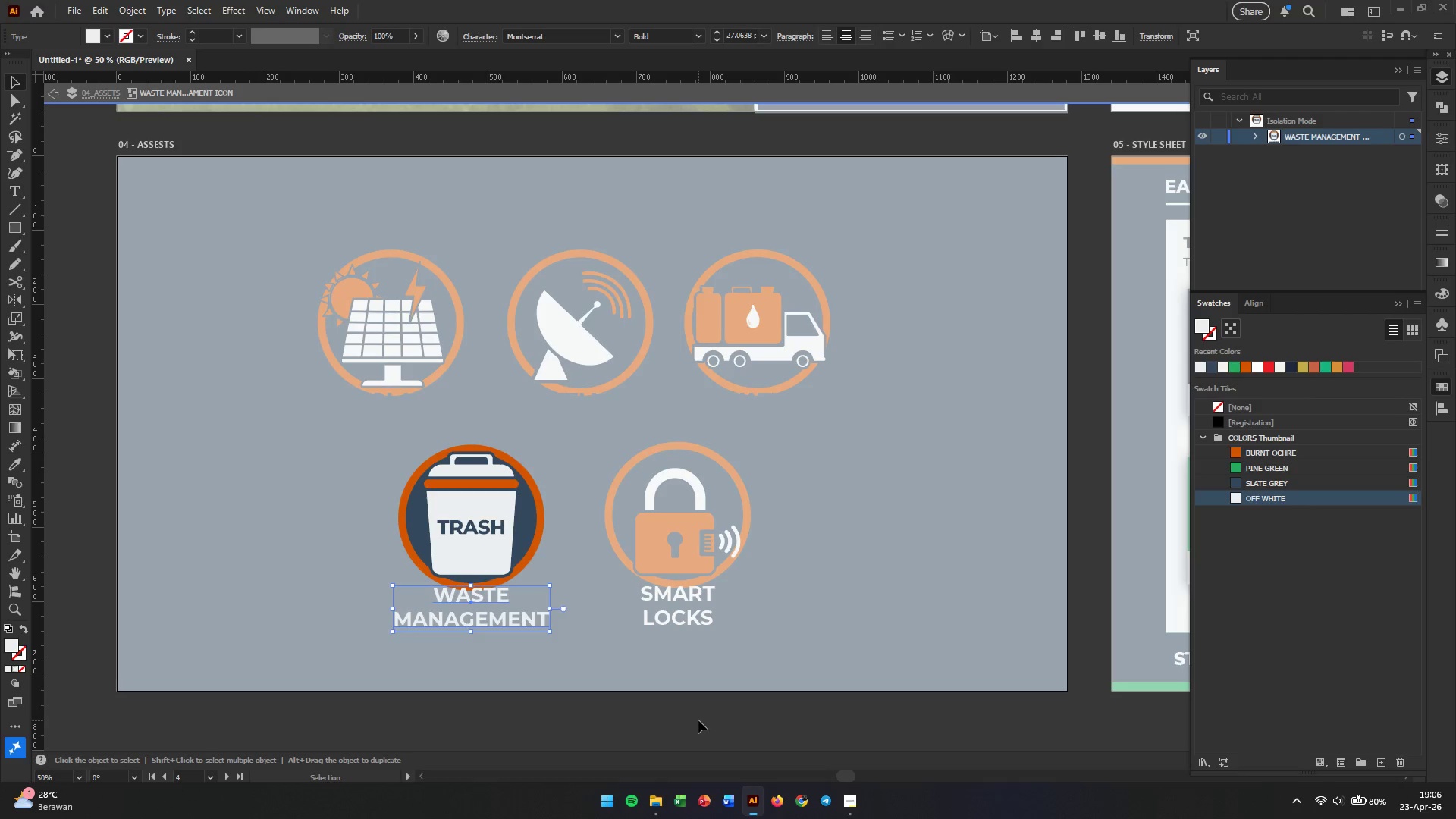 
double_click([698, 720])
 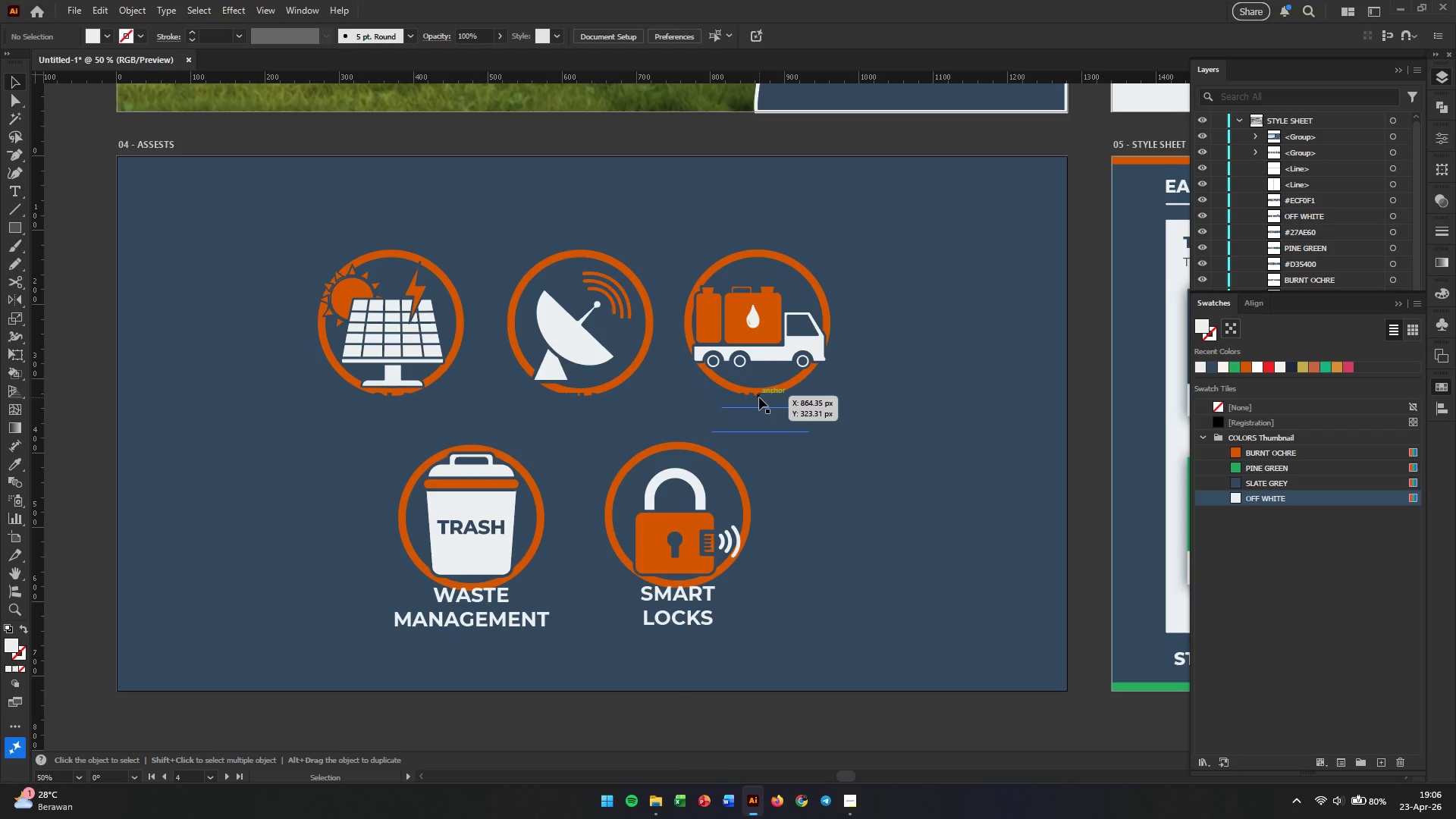 
double_click([759, 397])
 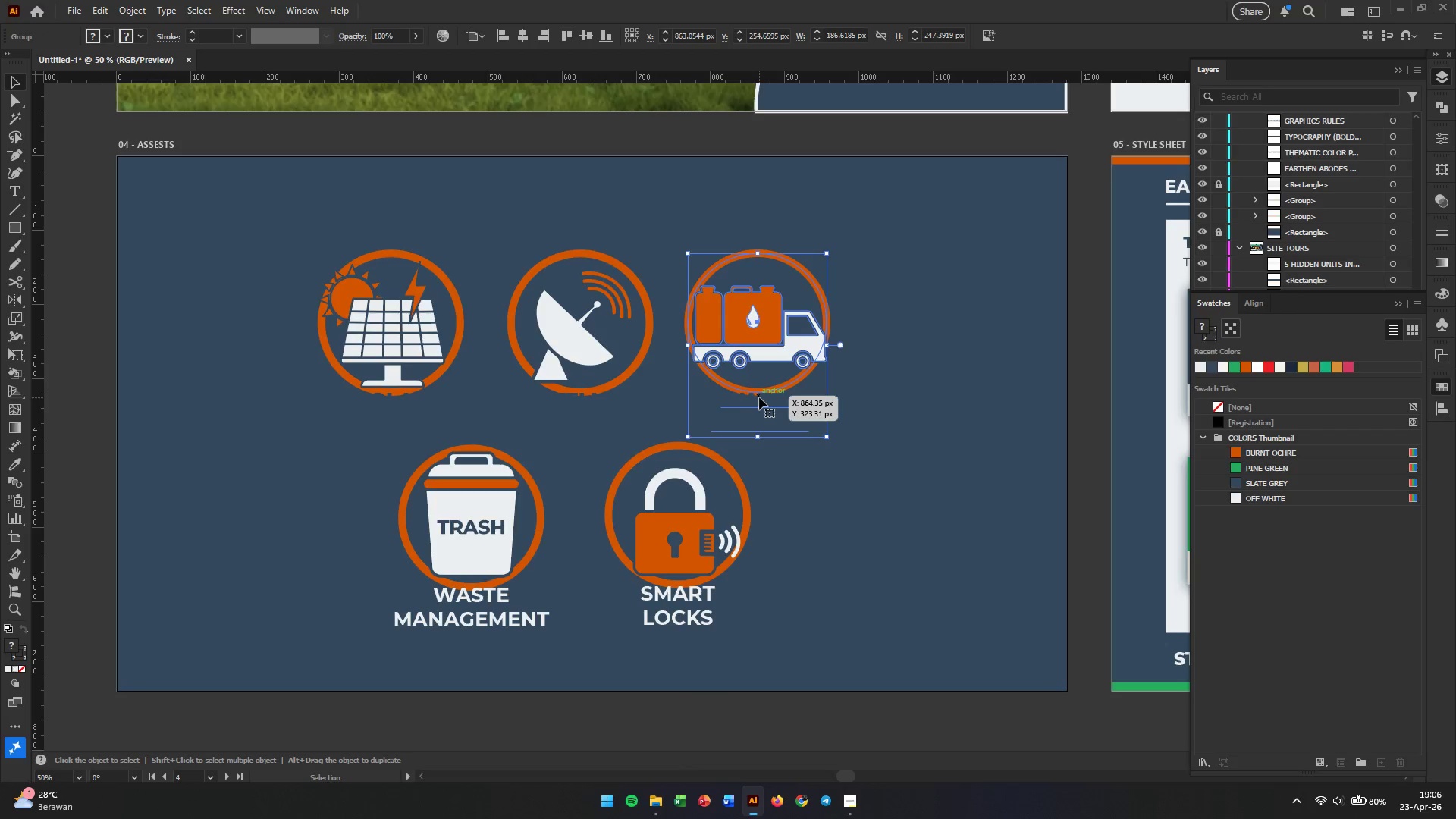 
triple_click([759, 397])
 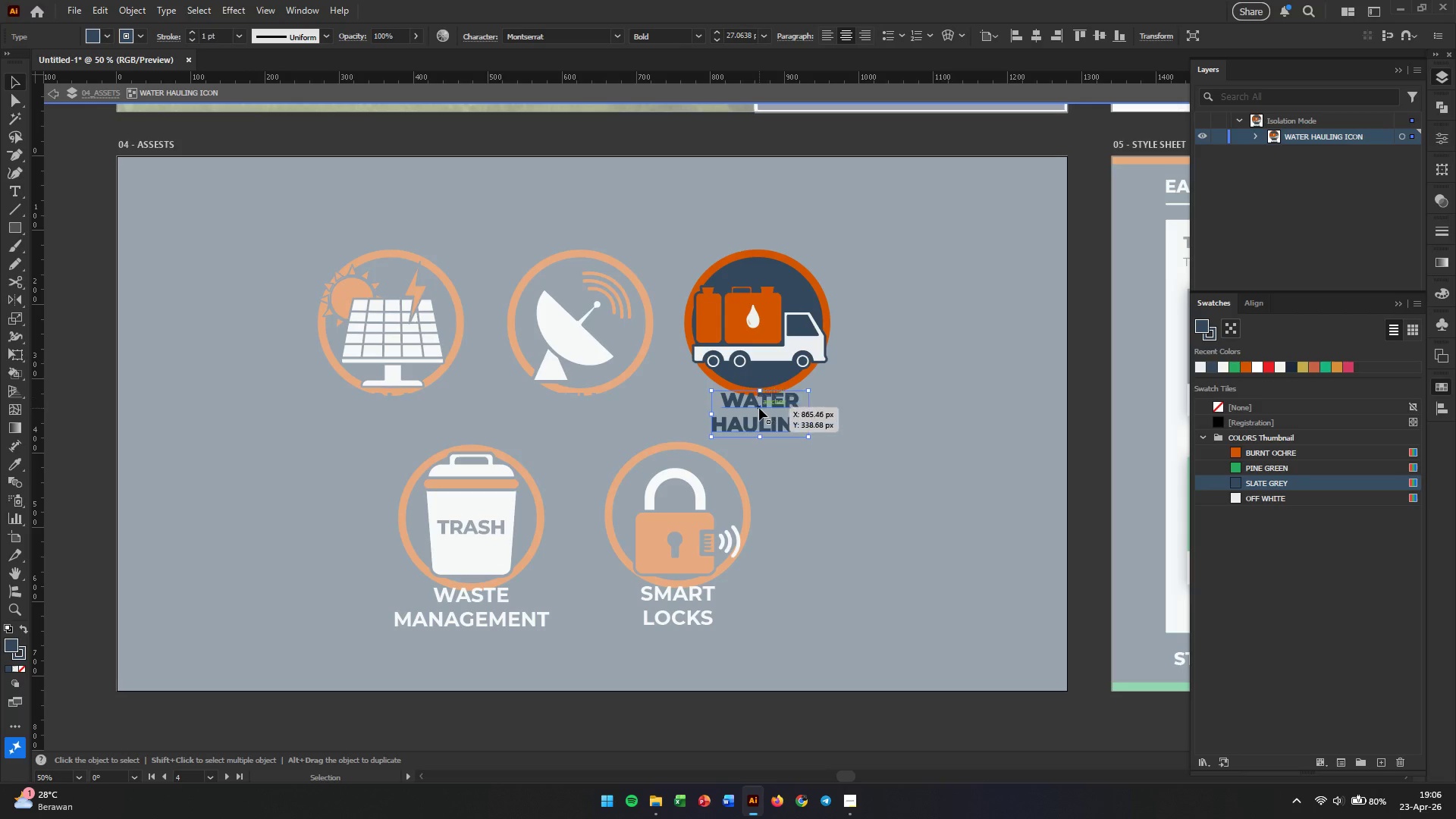 
left_click([759, 408])
 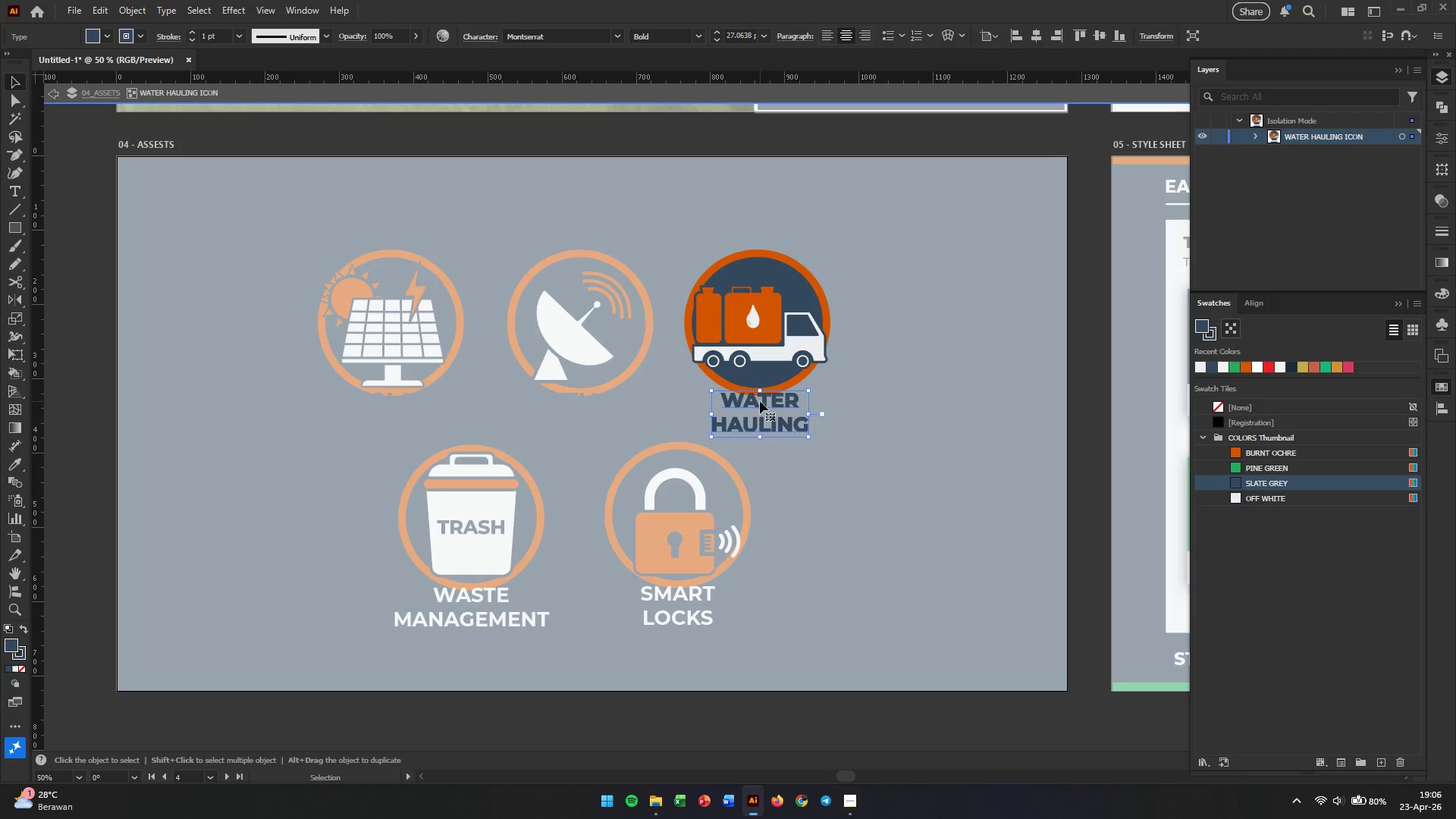 
left_click([760, 401])
 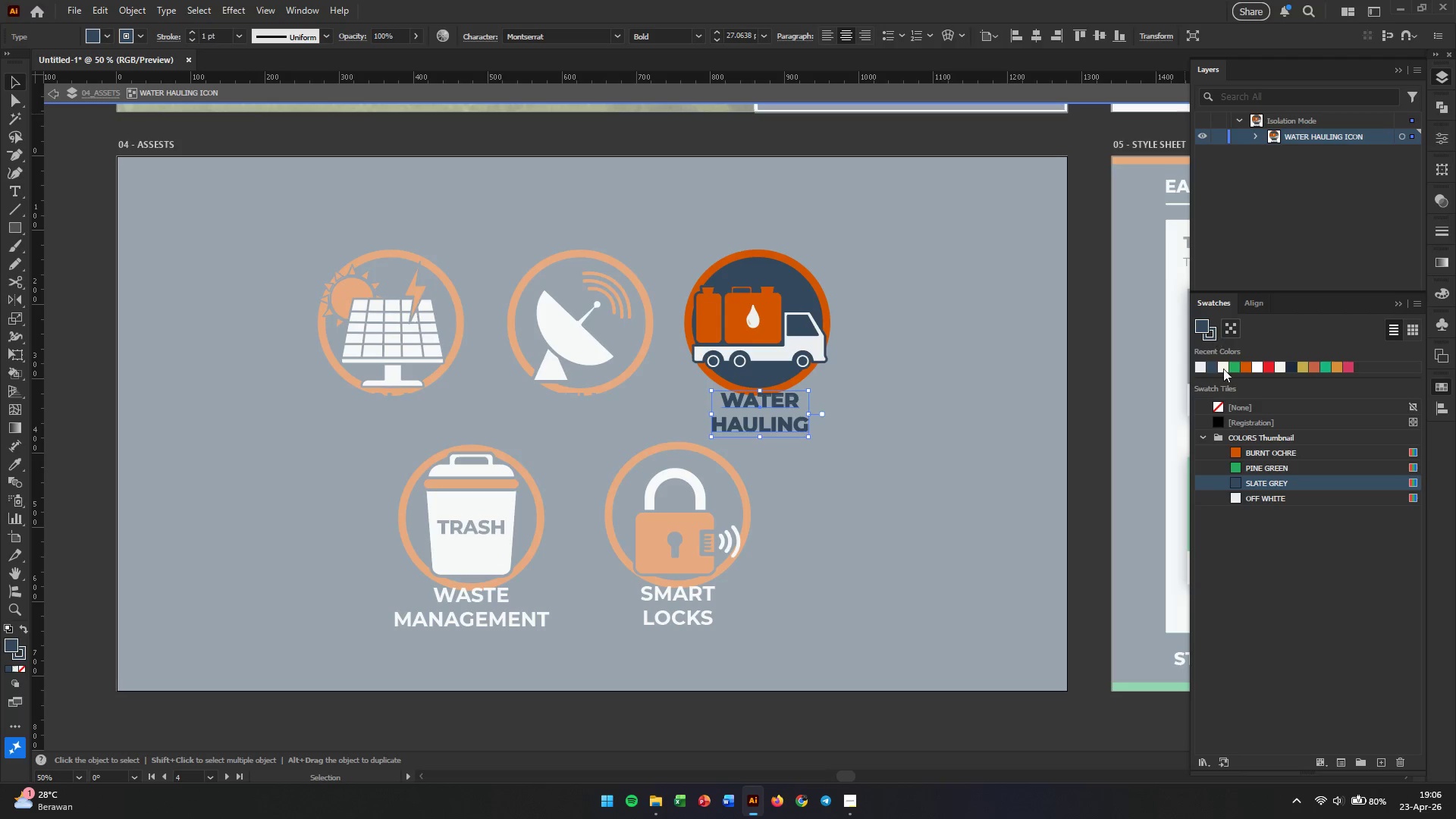 
left_click([1231, 501])
 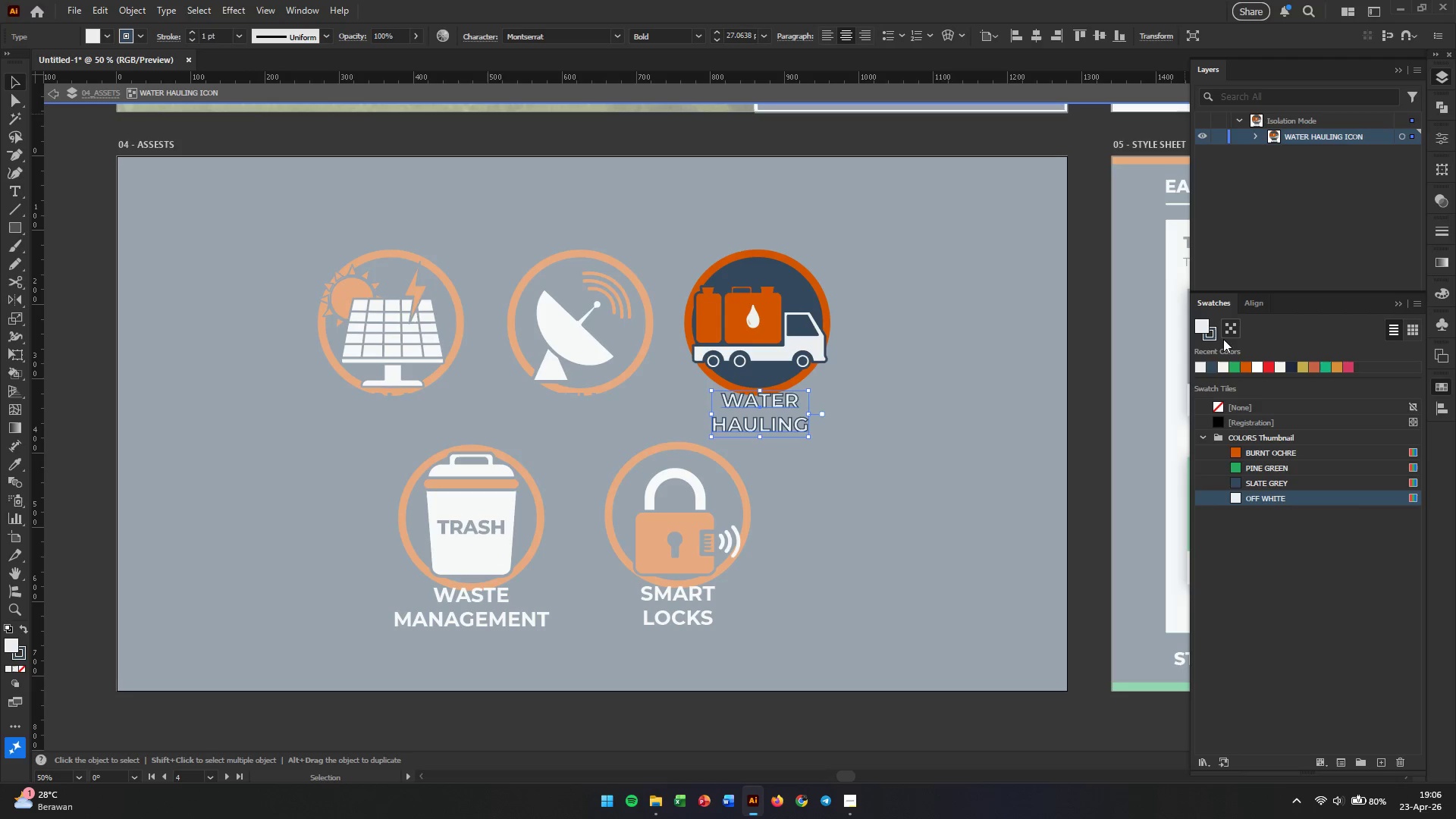 
left_click([1213, 336])
 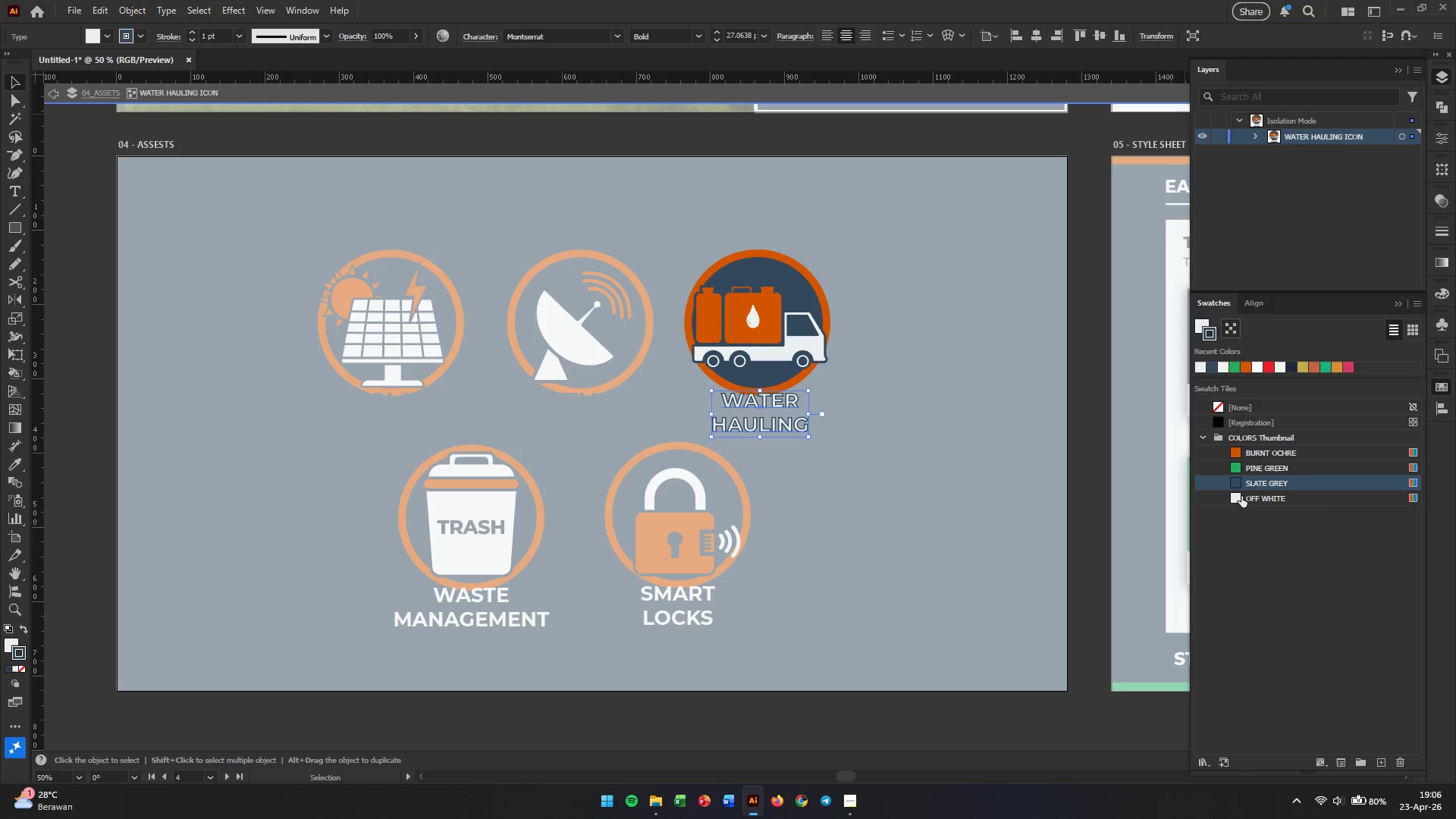 
left_click([1239, 497])
 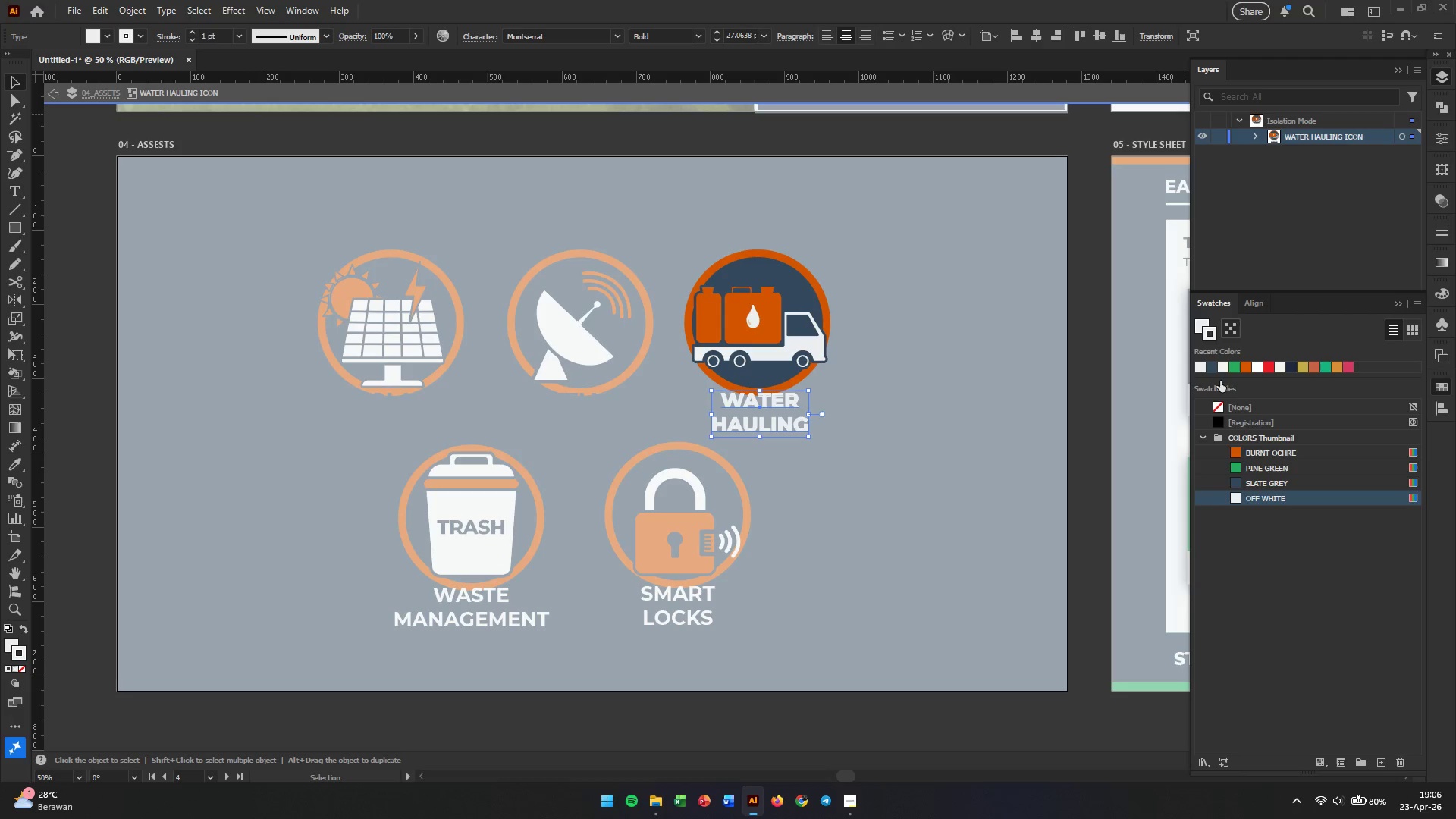 
left_click([1223, 402])
 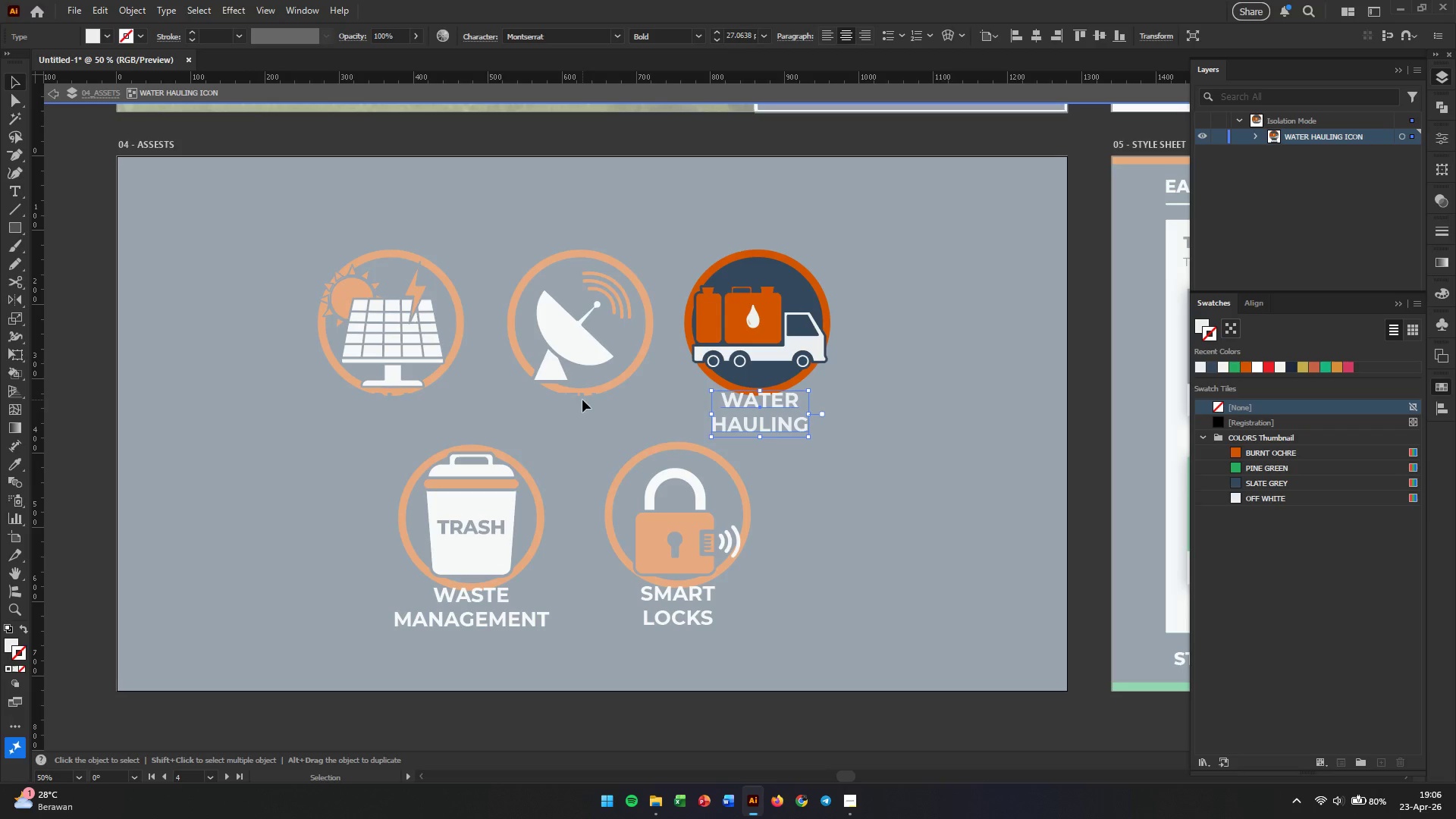 
double_click([582, 400])
 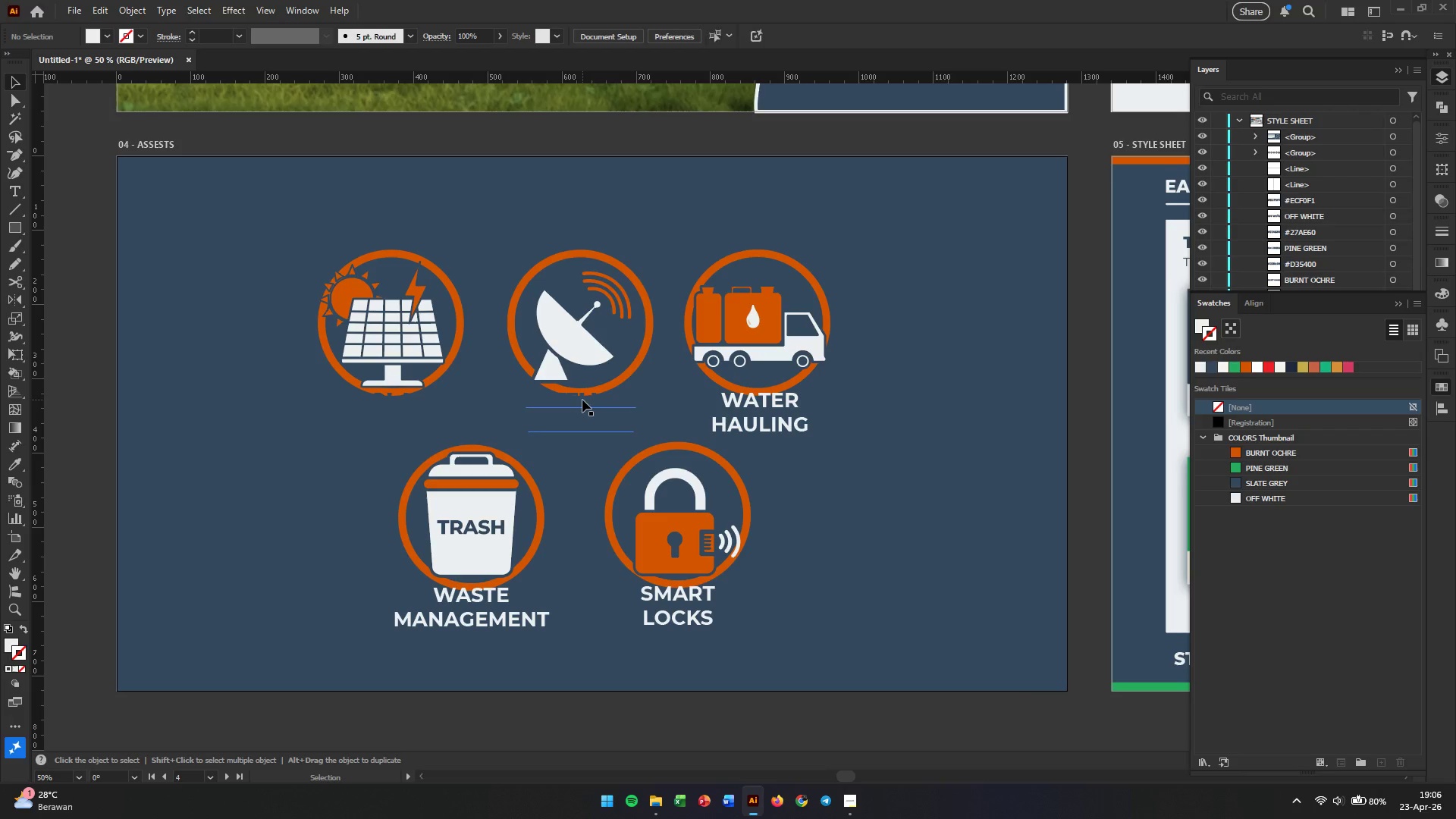 
triple_click([582, 400])
 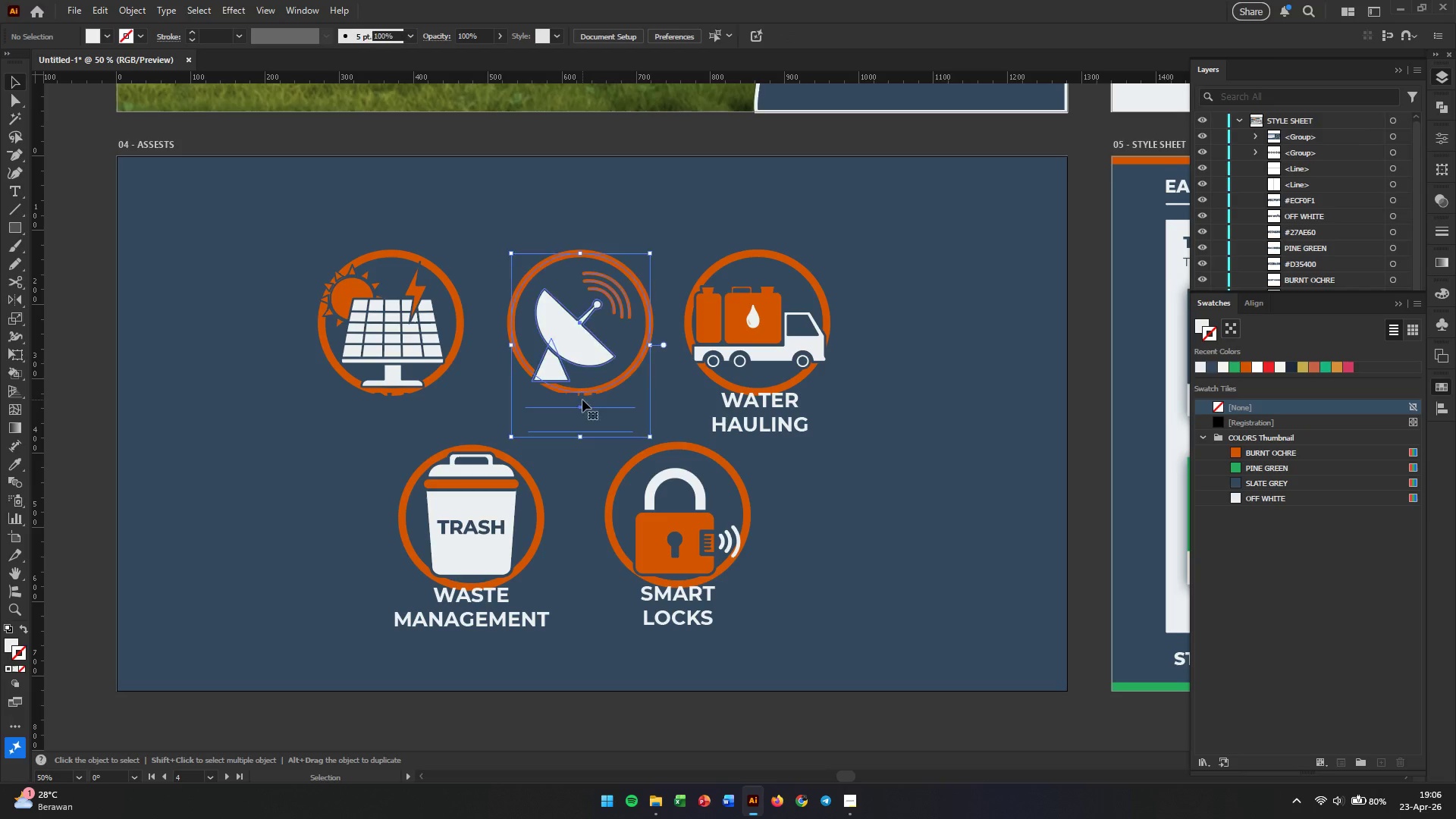 
triple_click([582, 400])
 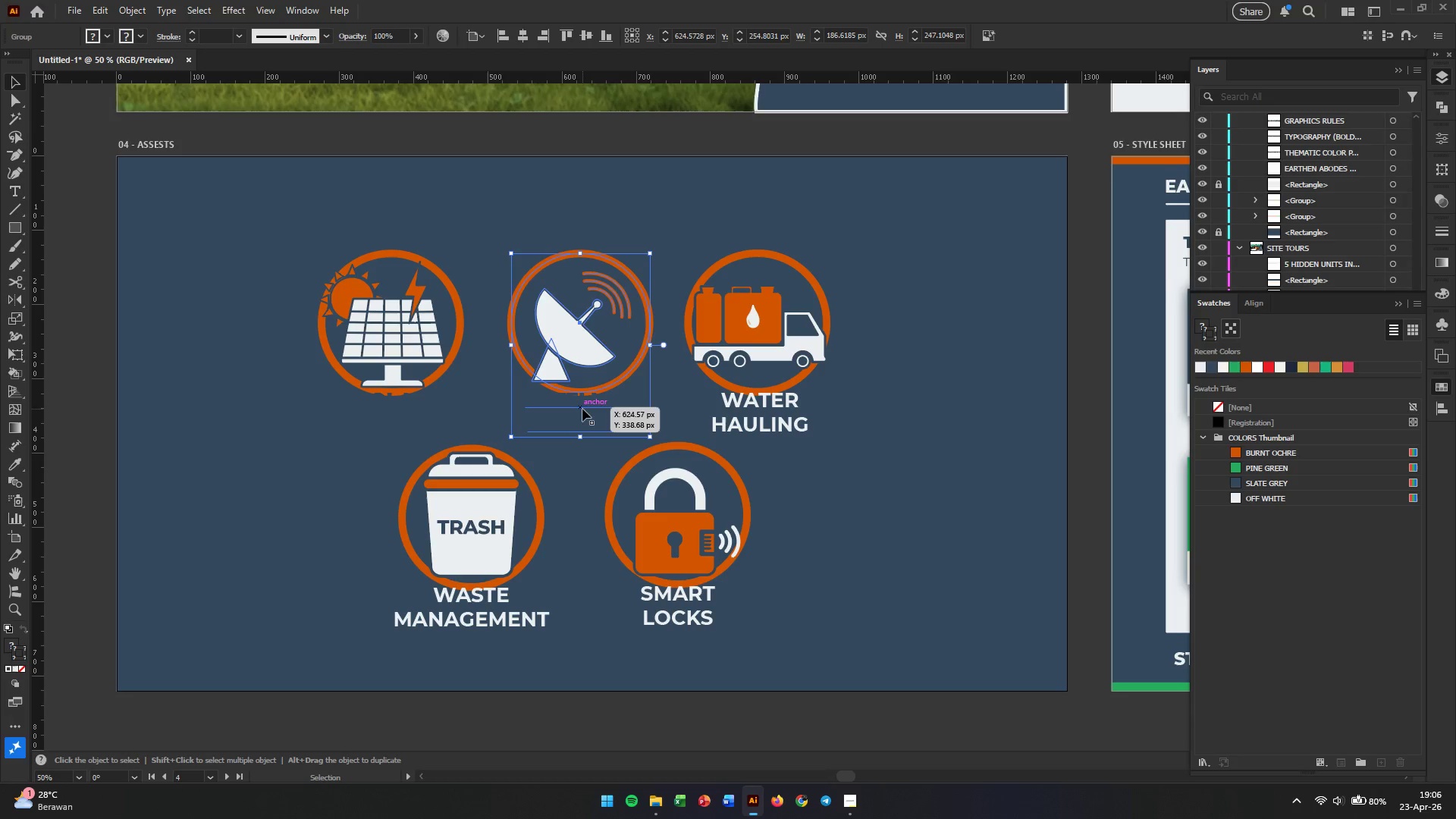 
double_click([582, 409])
 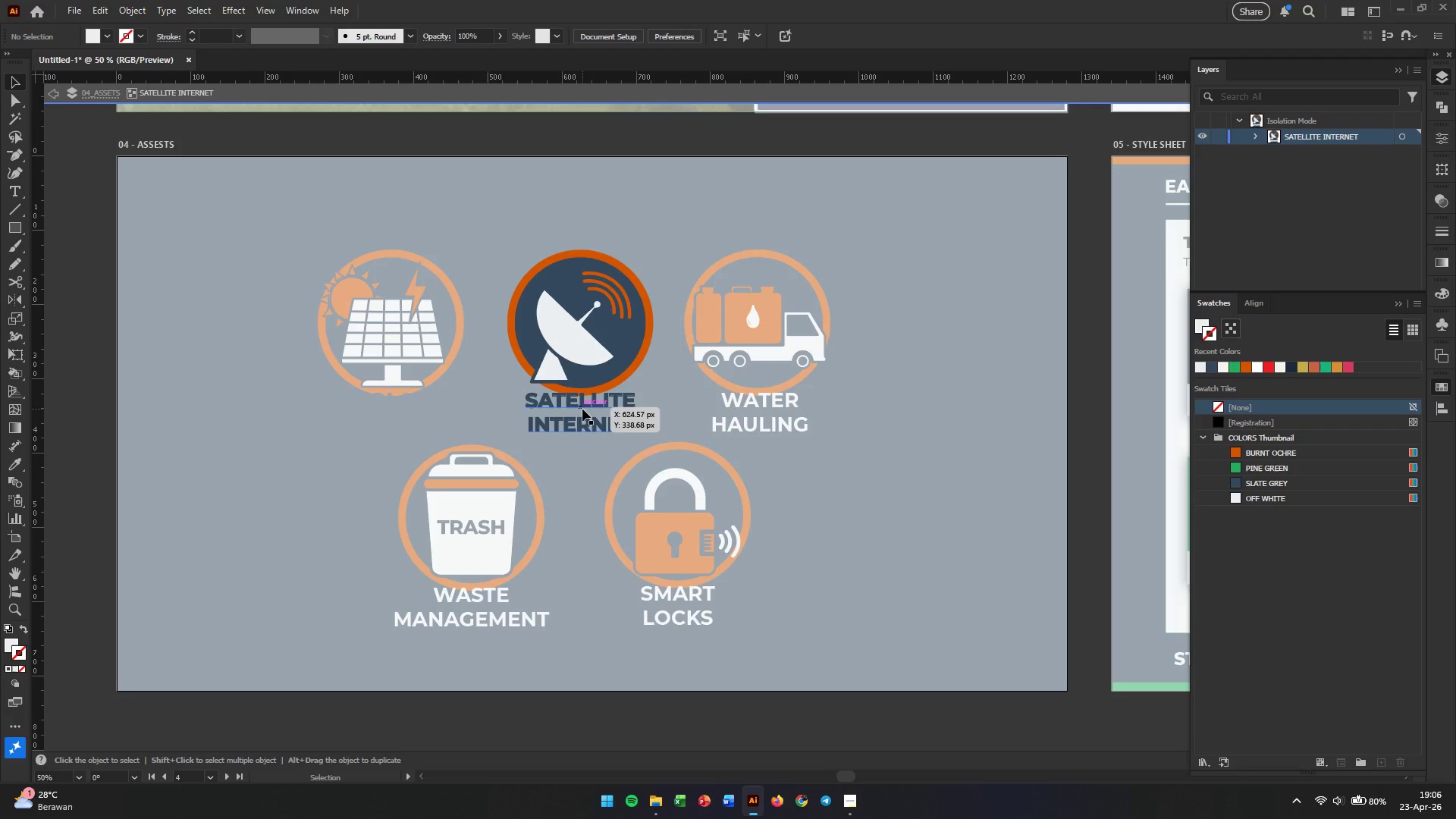 
left_click([582, 409])
 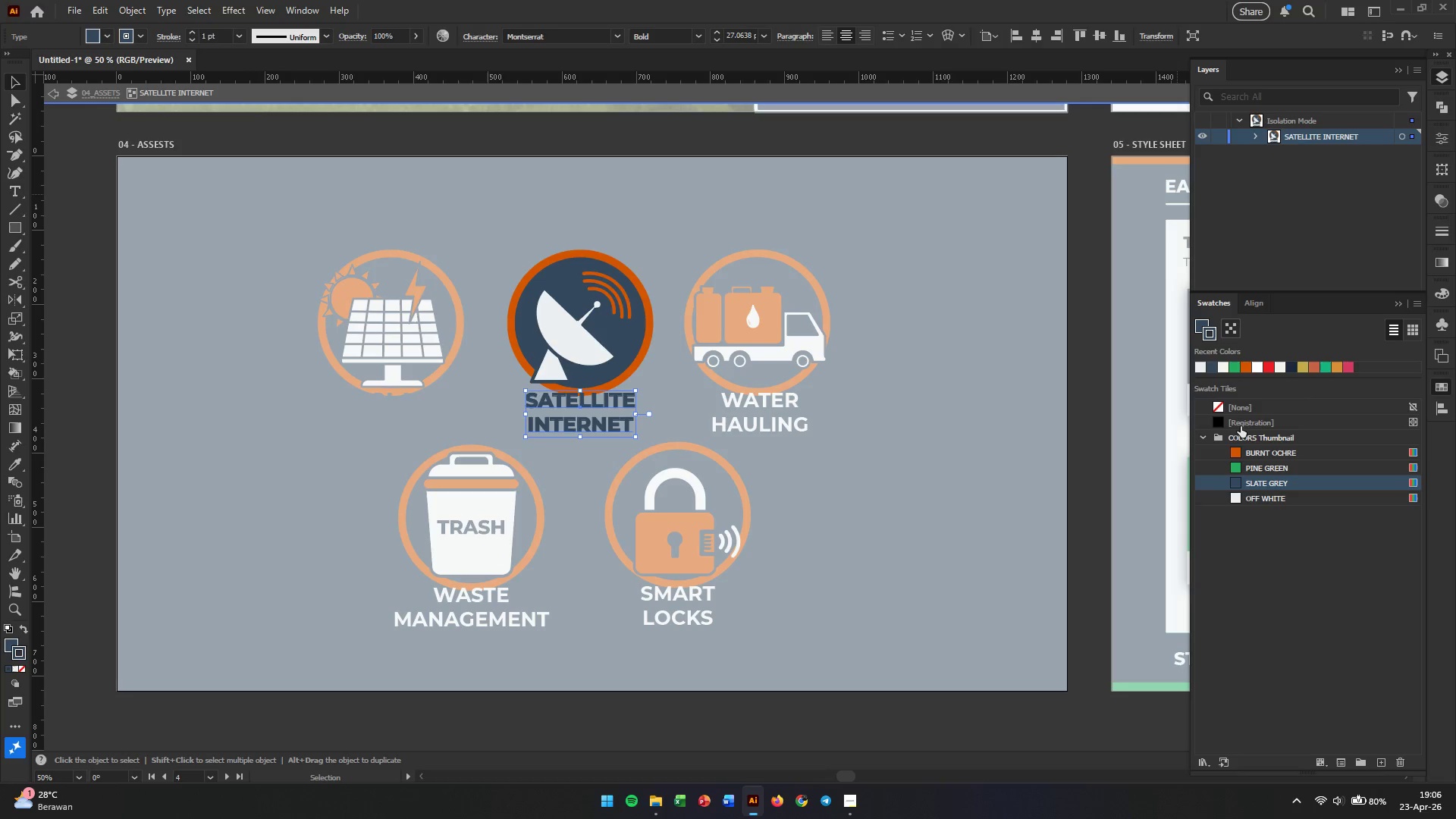 
left_click([1242, 410])
 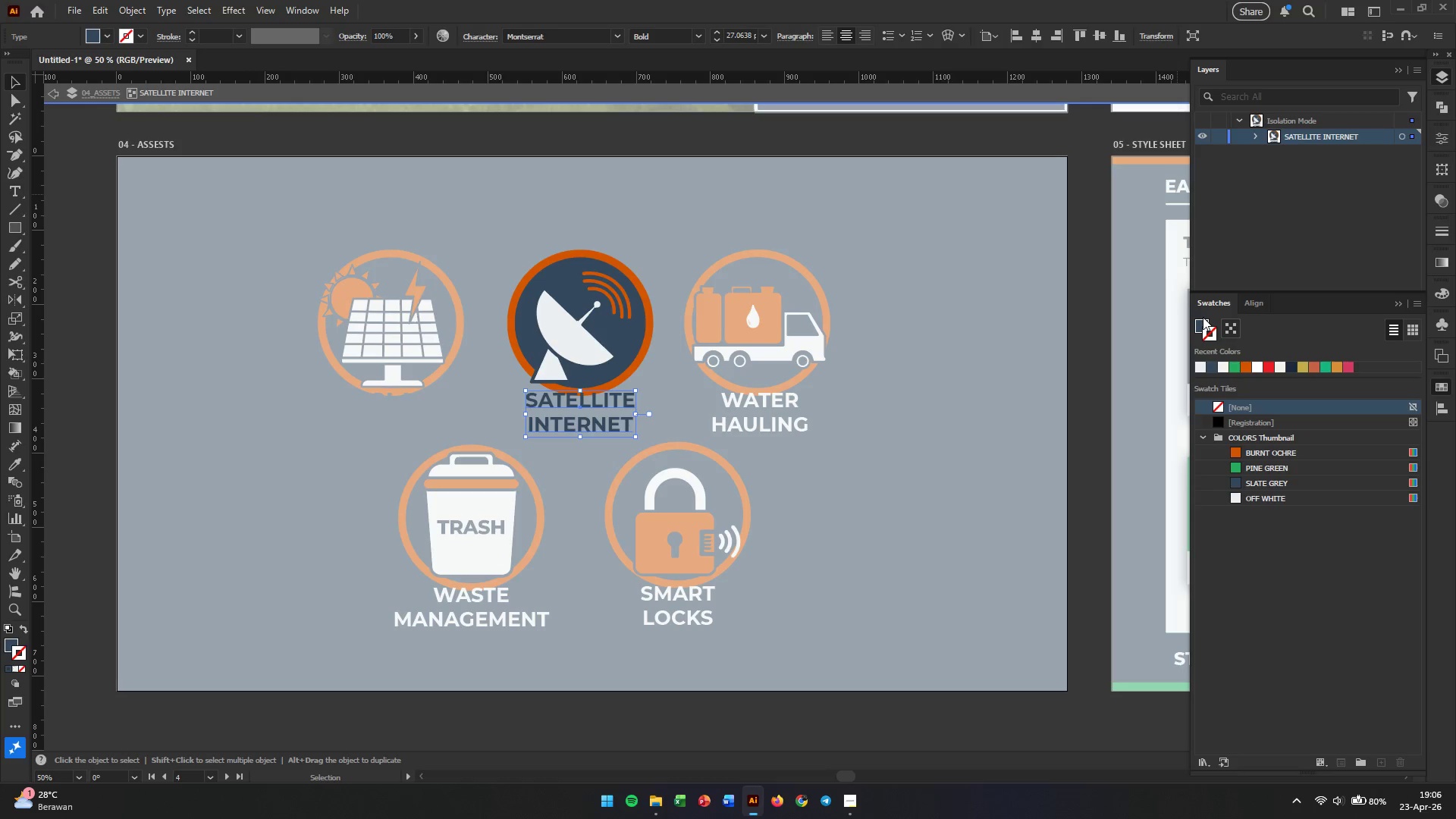 
left_click([1201, 318])
 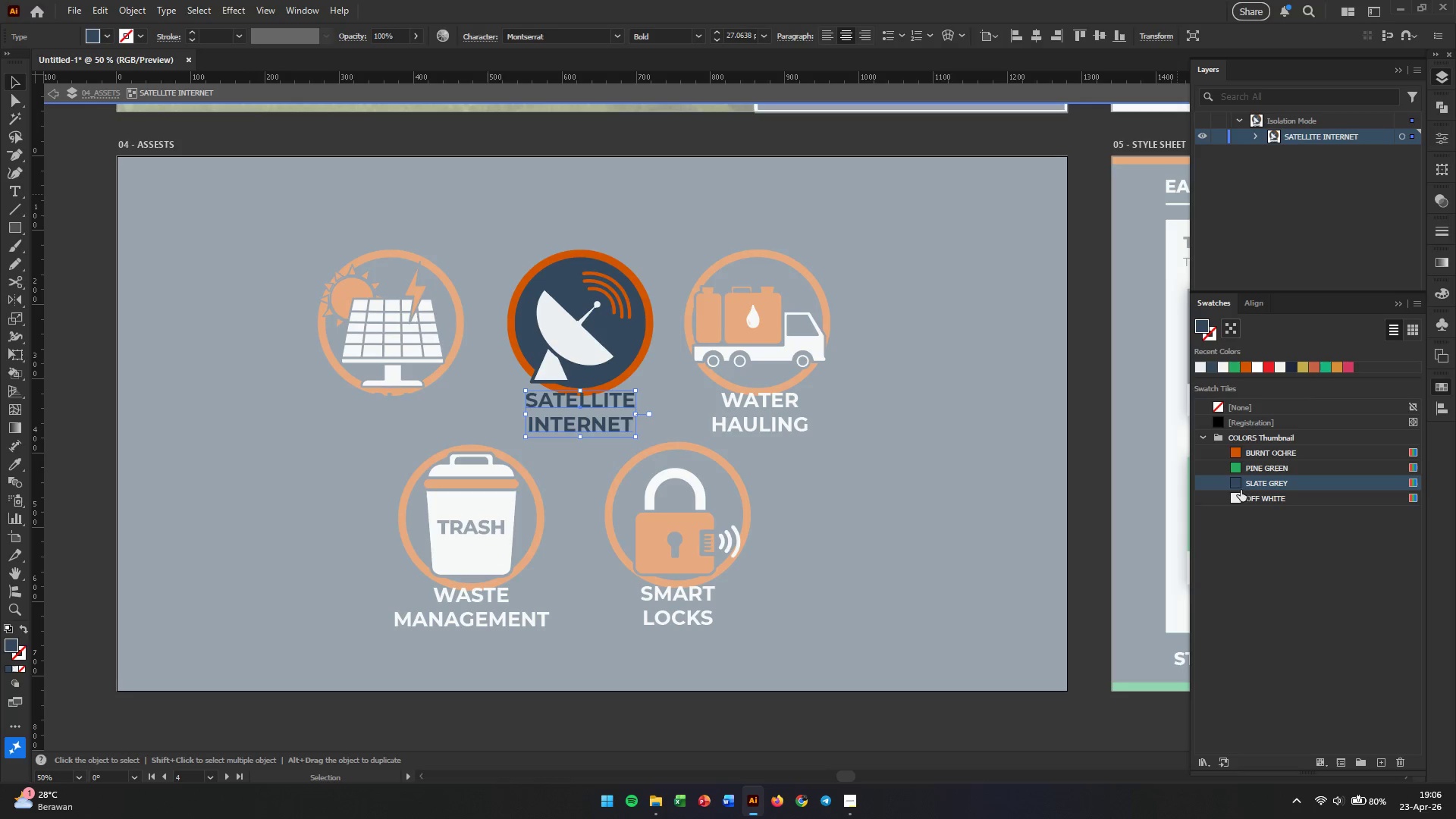 
left_click([1241, 499])
 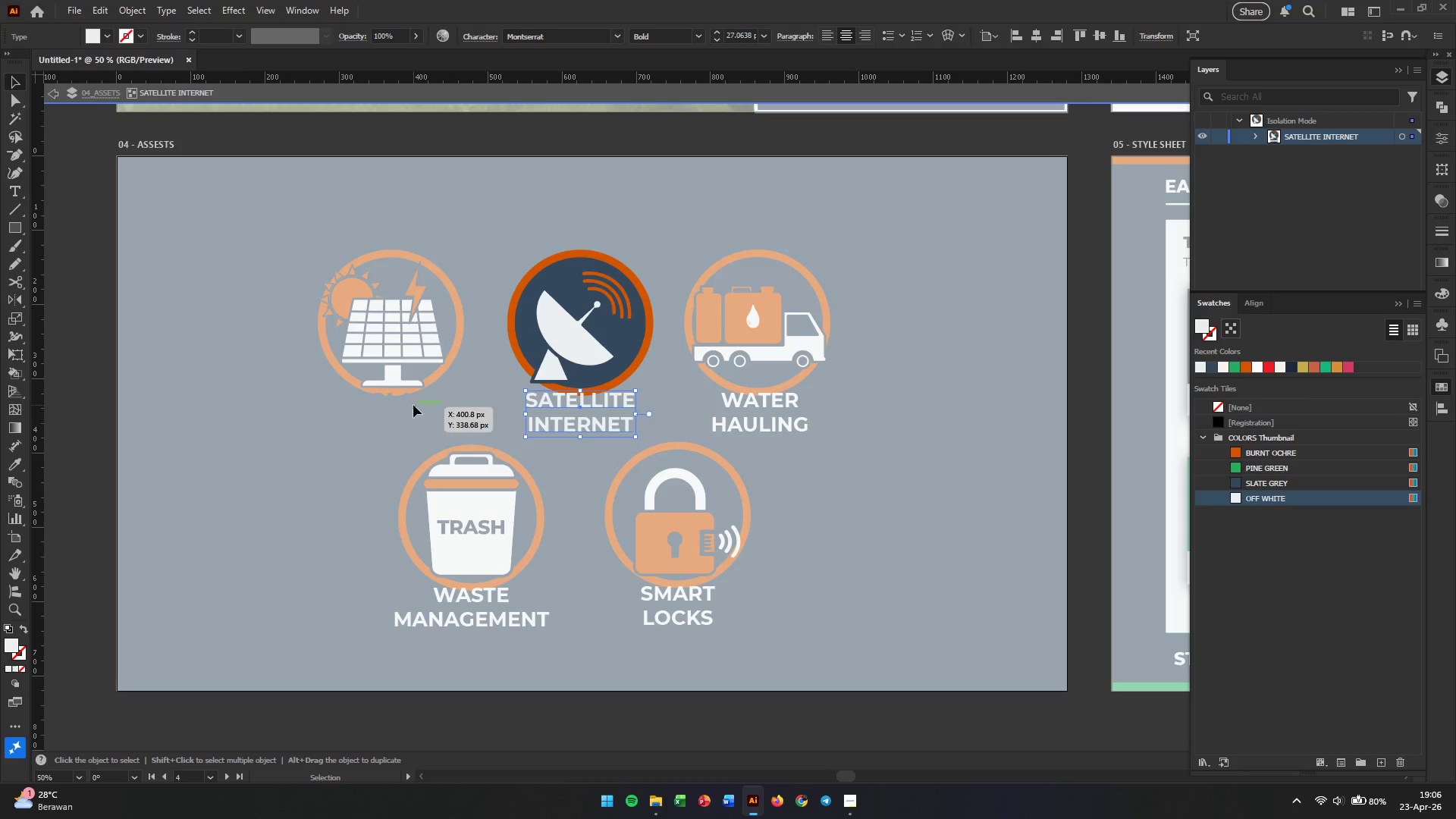 
double_click([413, 405])
 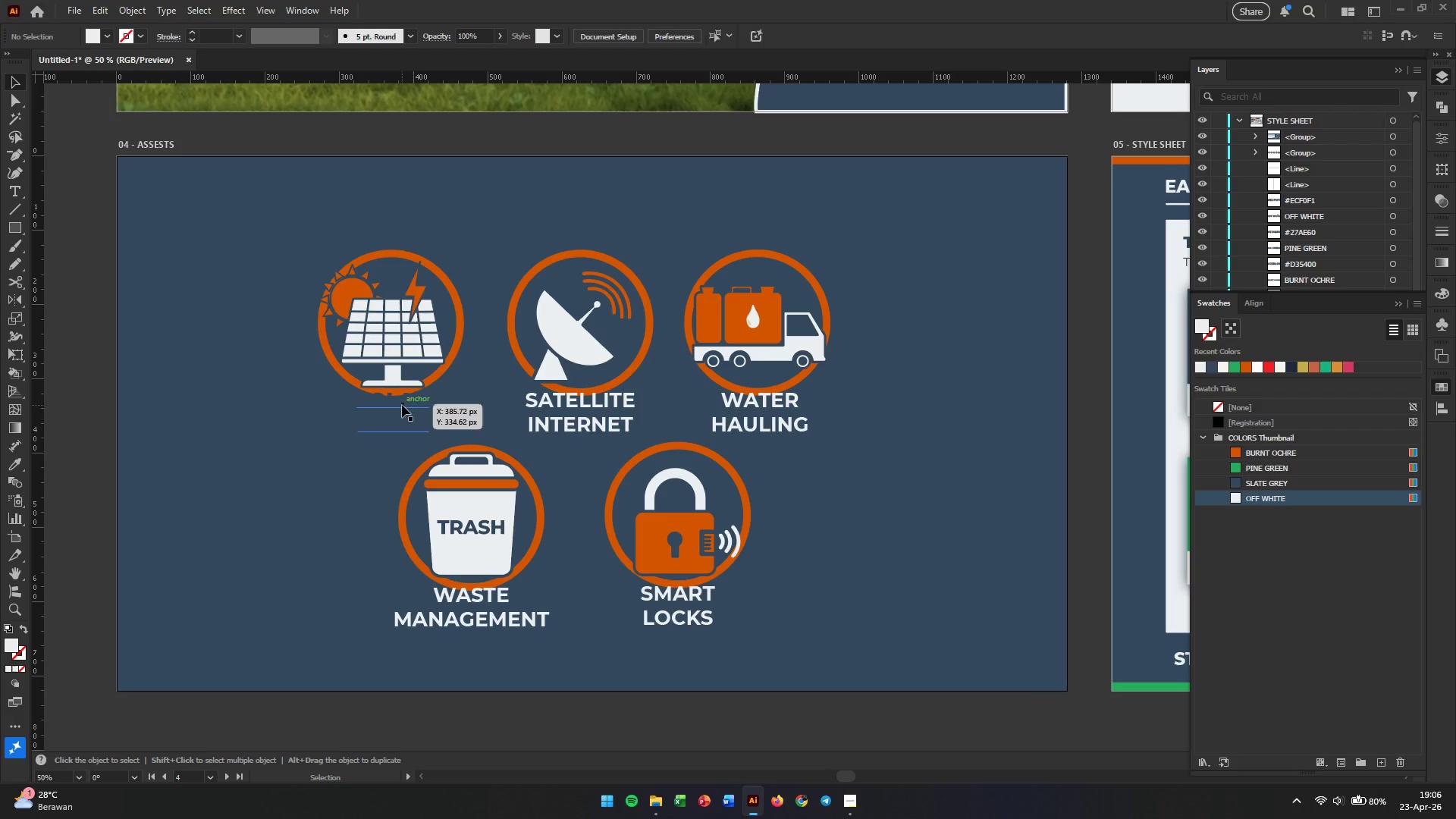 
triple_click([402, 405])
 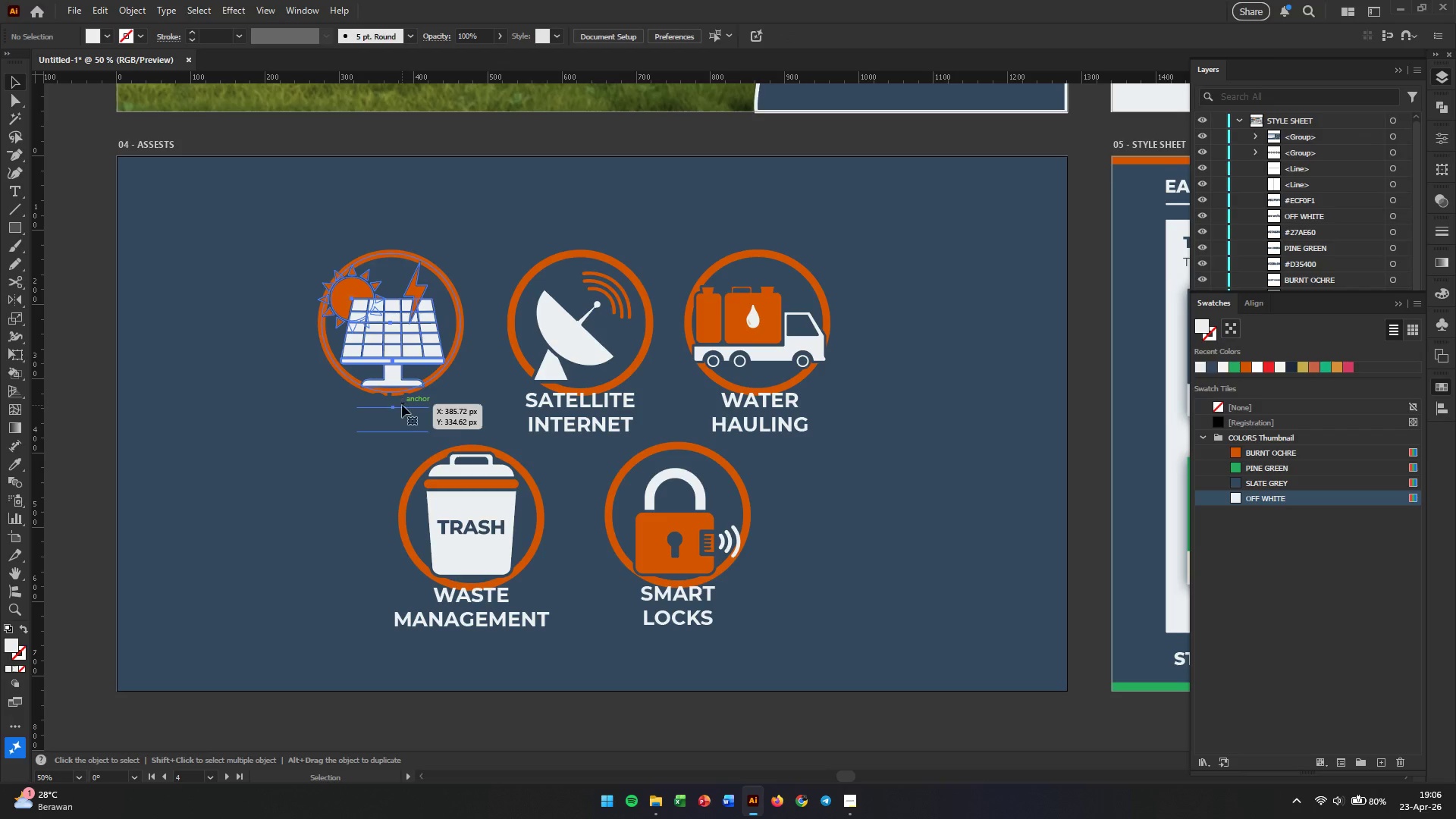 
triple_click([402, 405])
 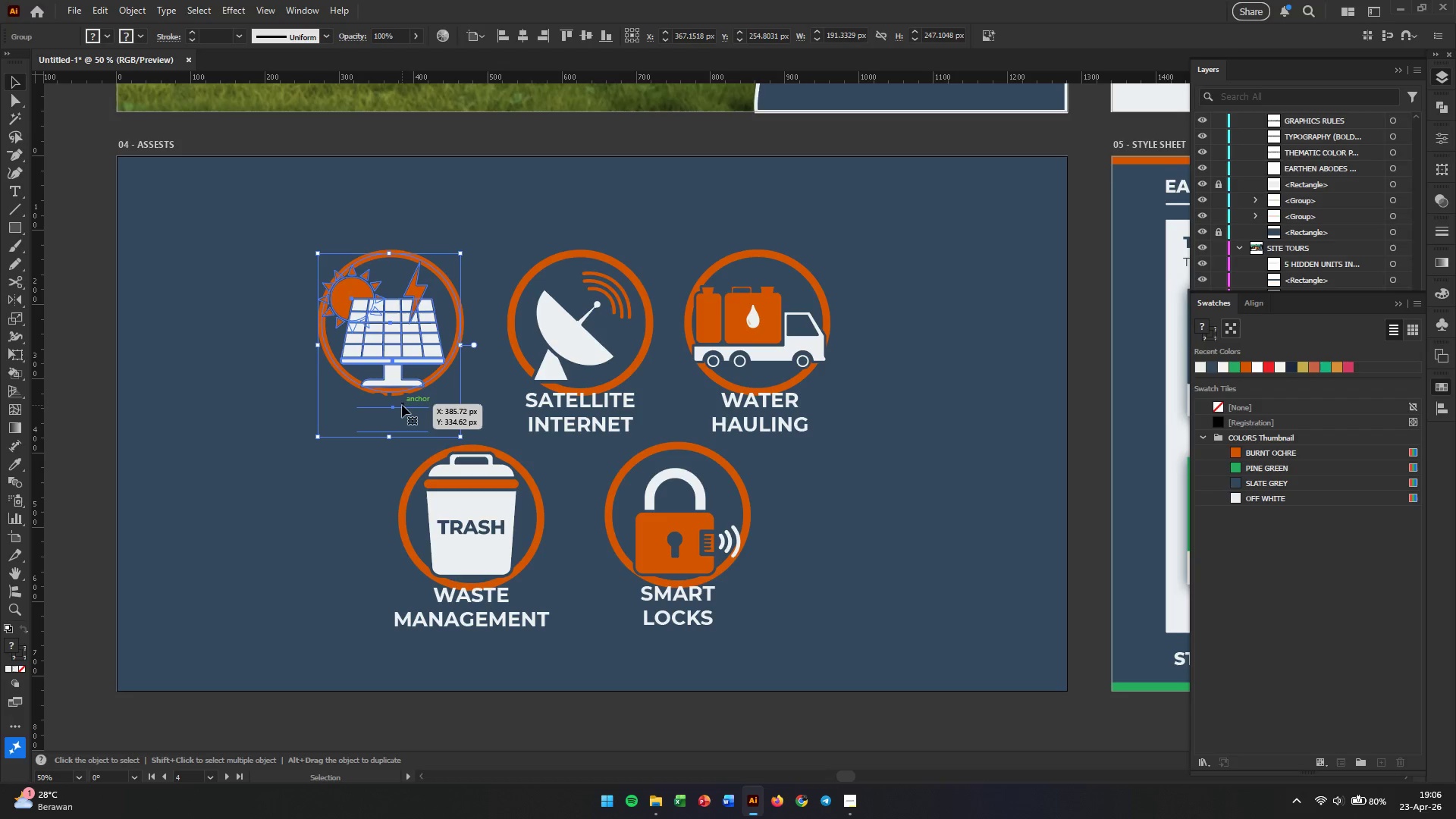 
double_click([402, 405])
 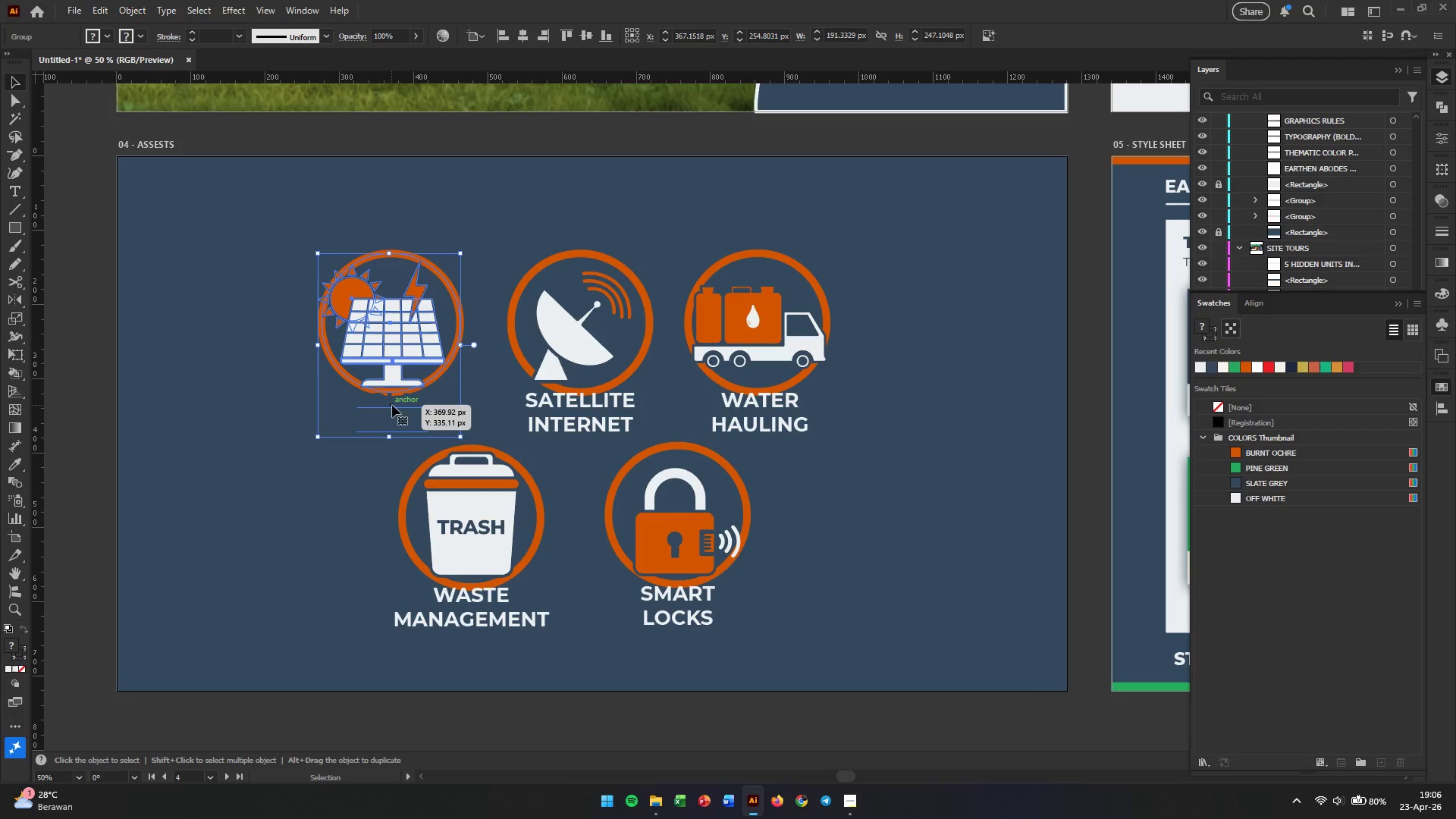 
double_click([392, 403])
 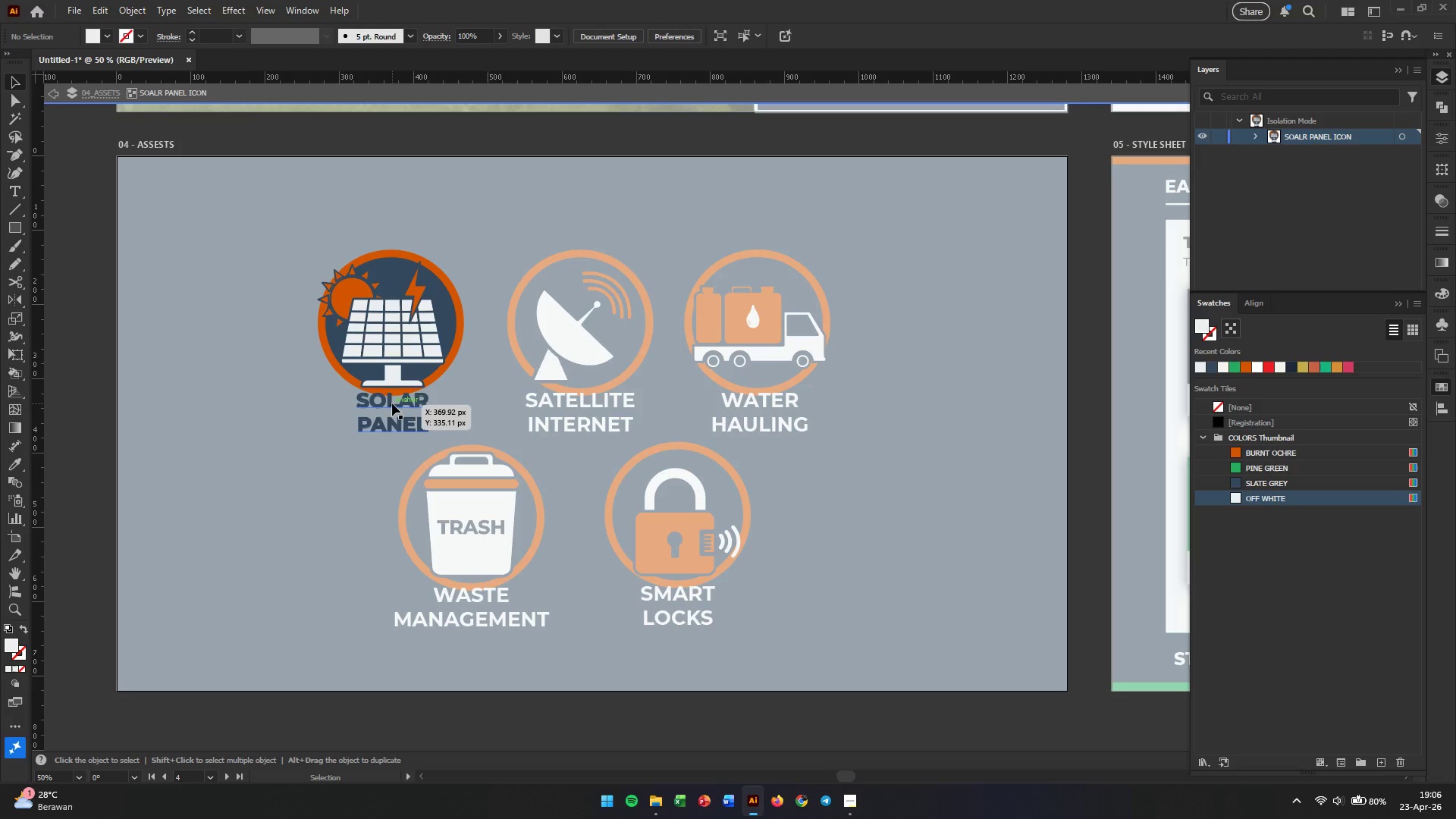 
left_click([392, 403])
 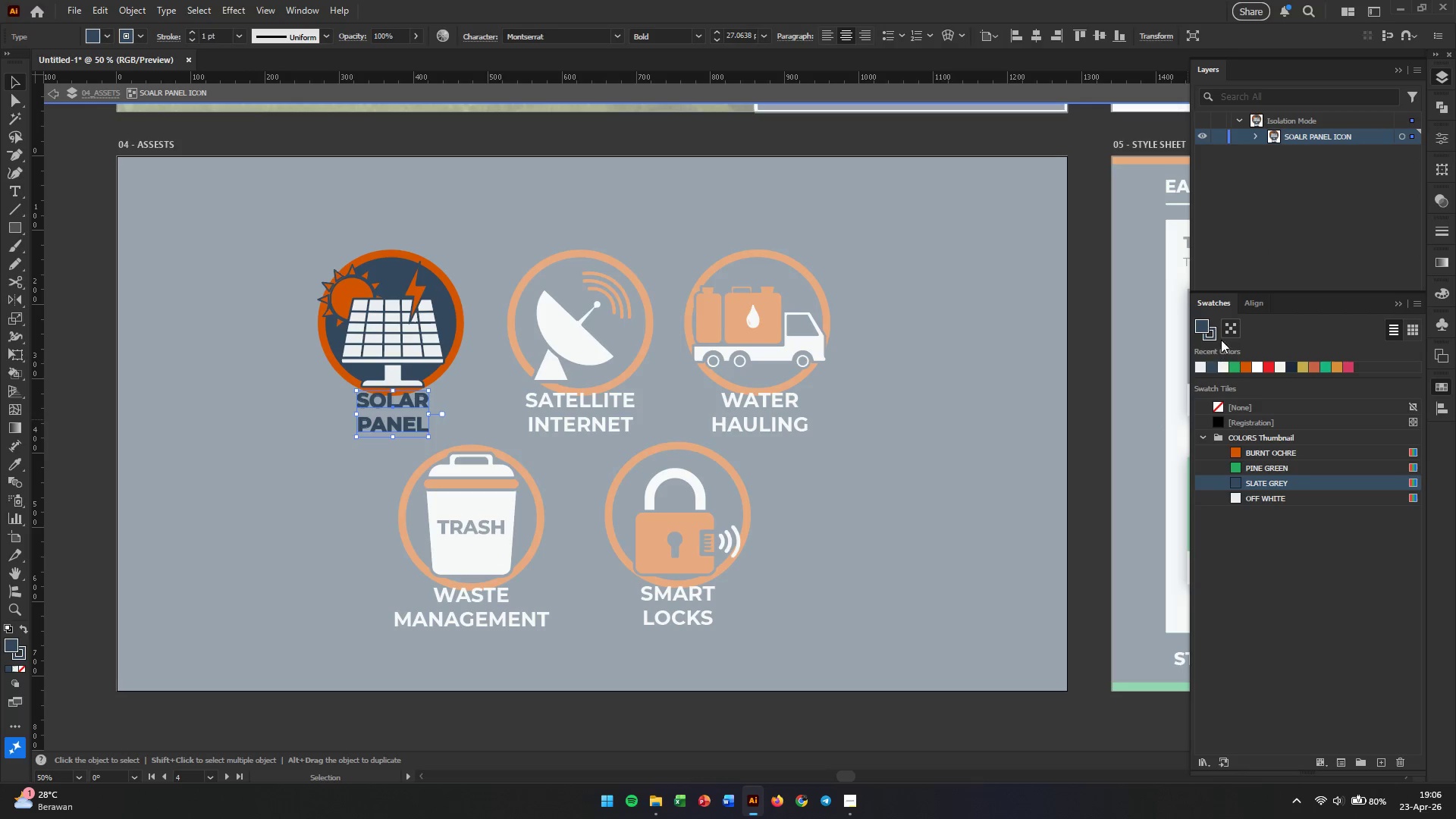 
left_click([1248, 500])
 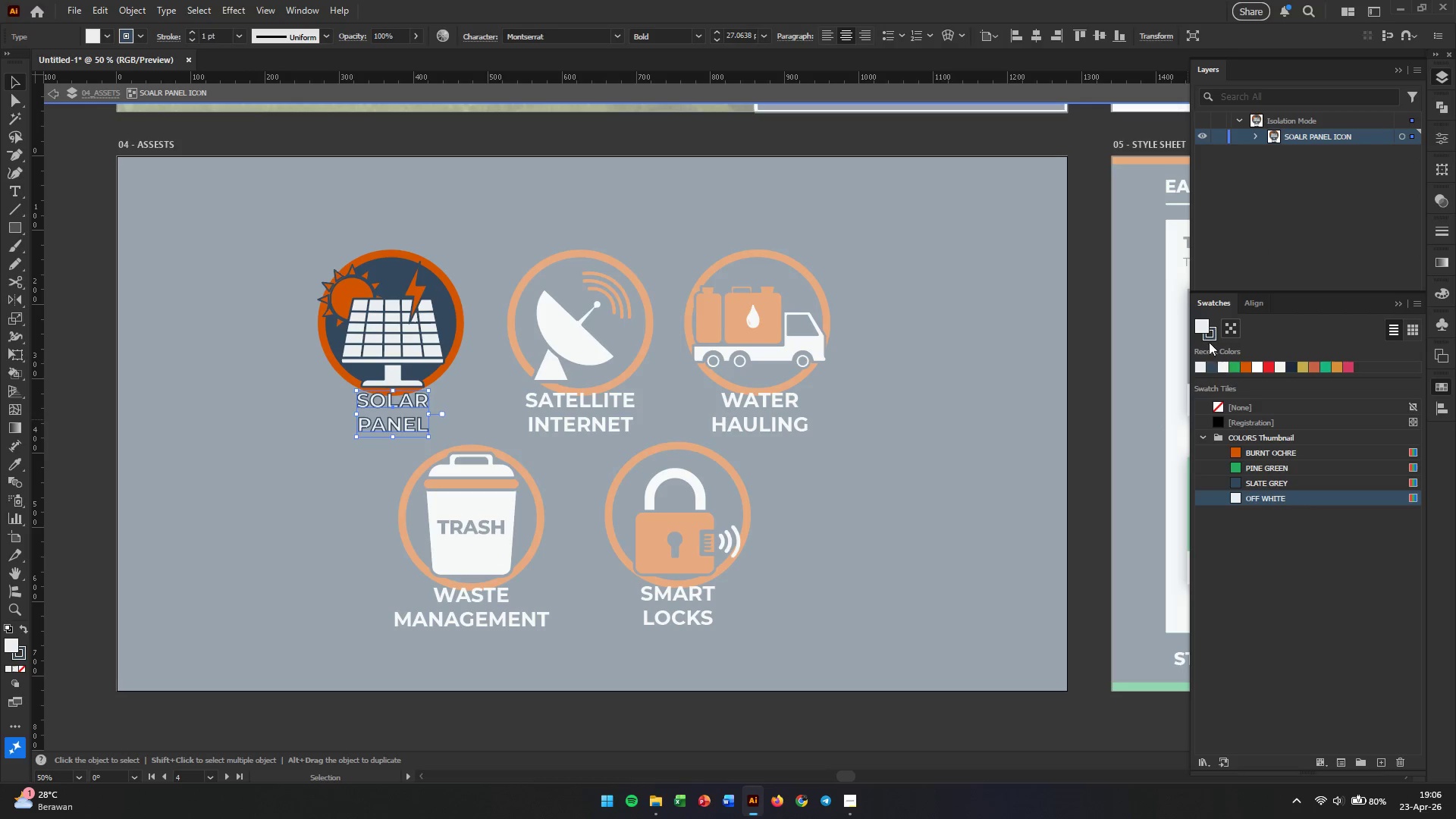 
left_click([1209, 340])
 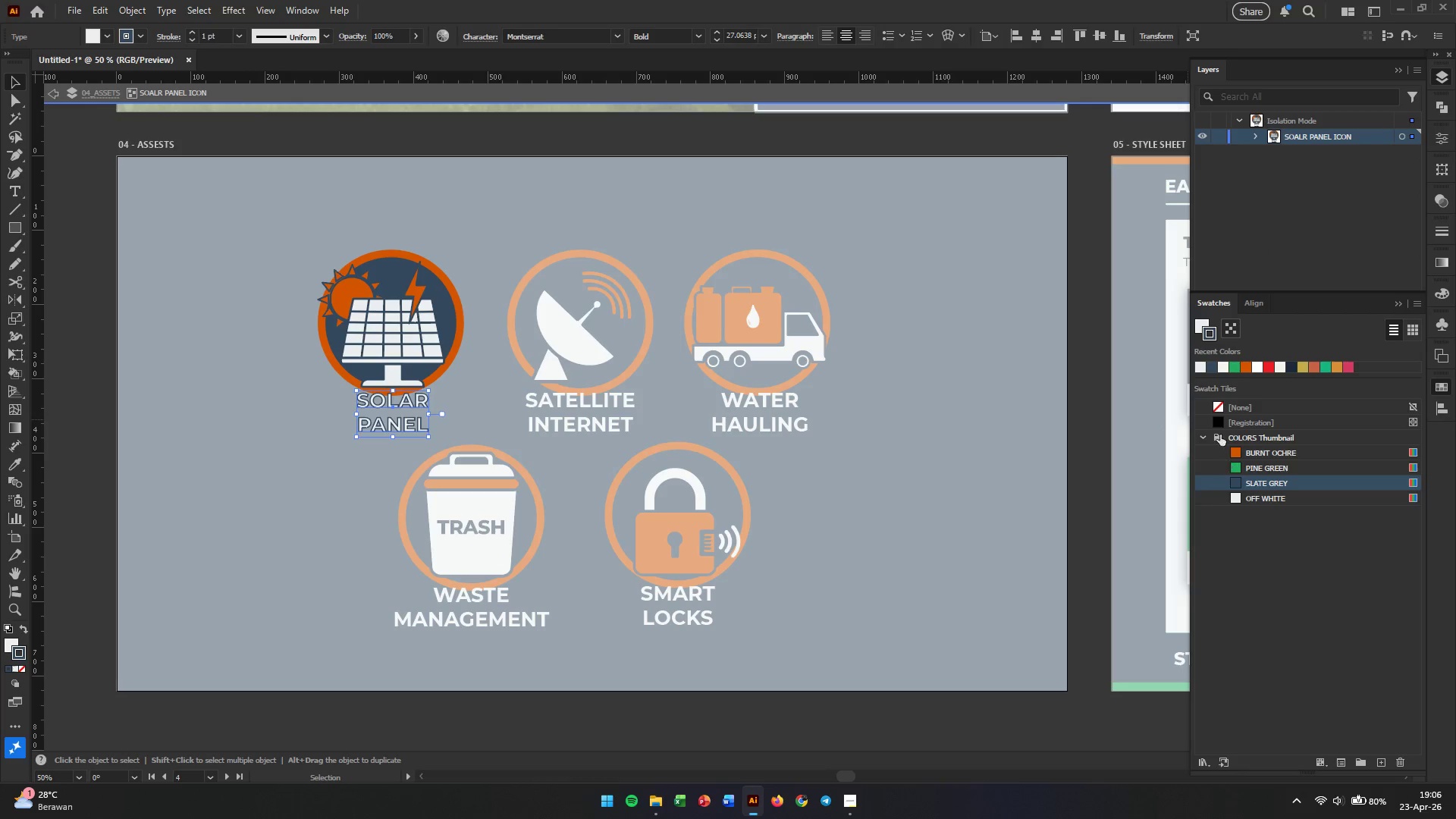 
left_click([1219, 402])
 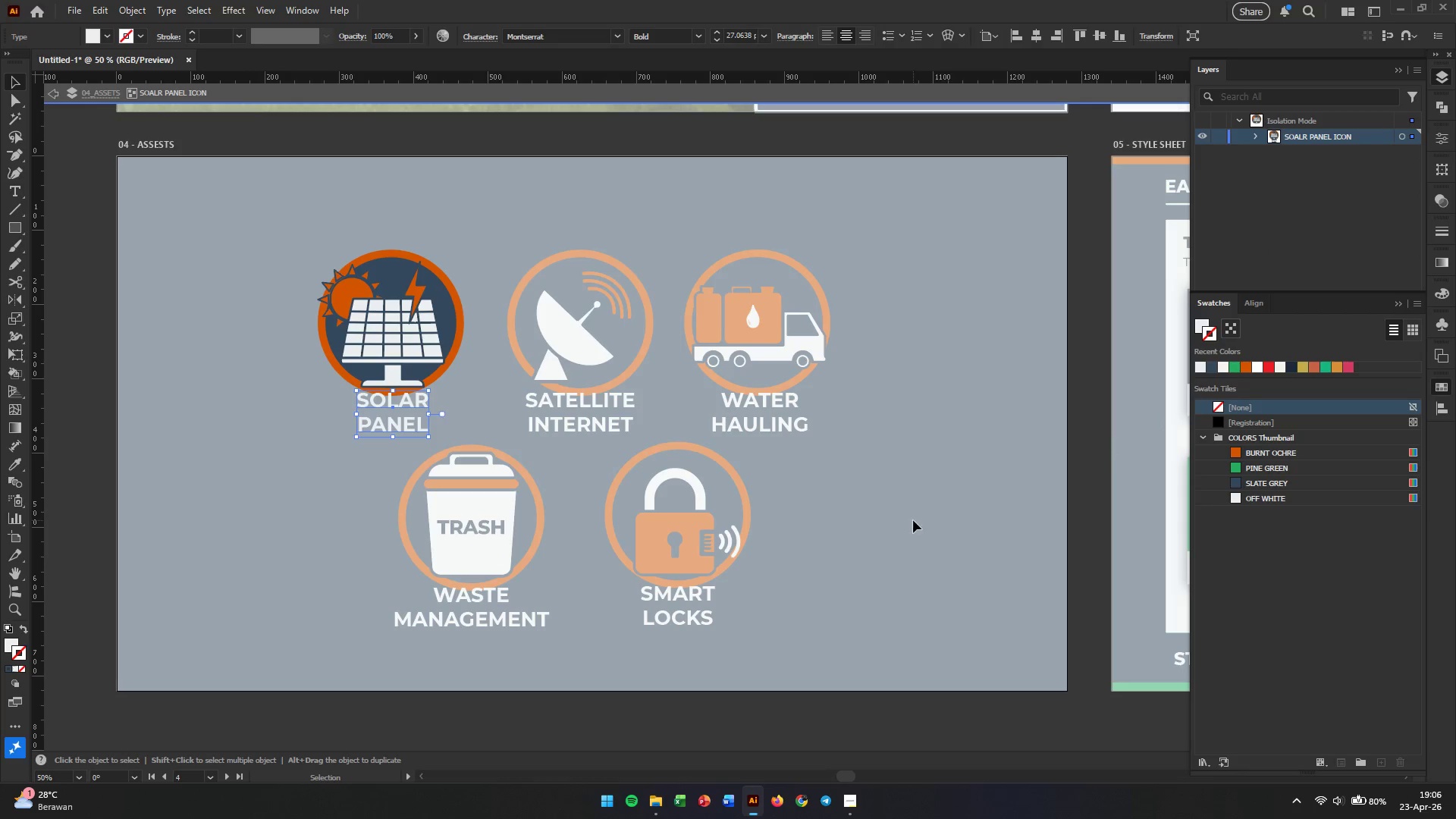 
double_click([913, 520])
 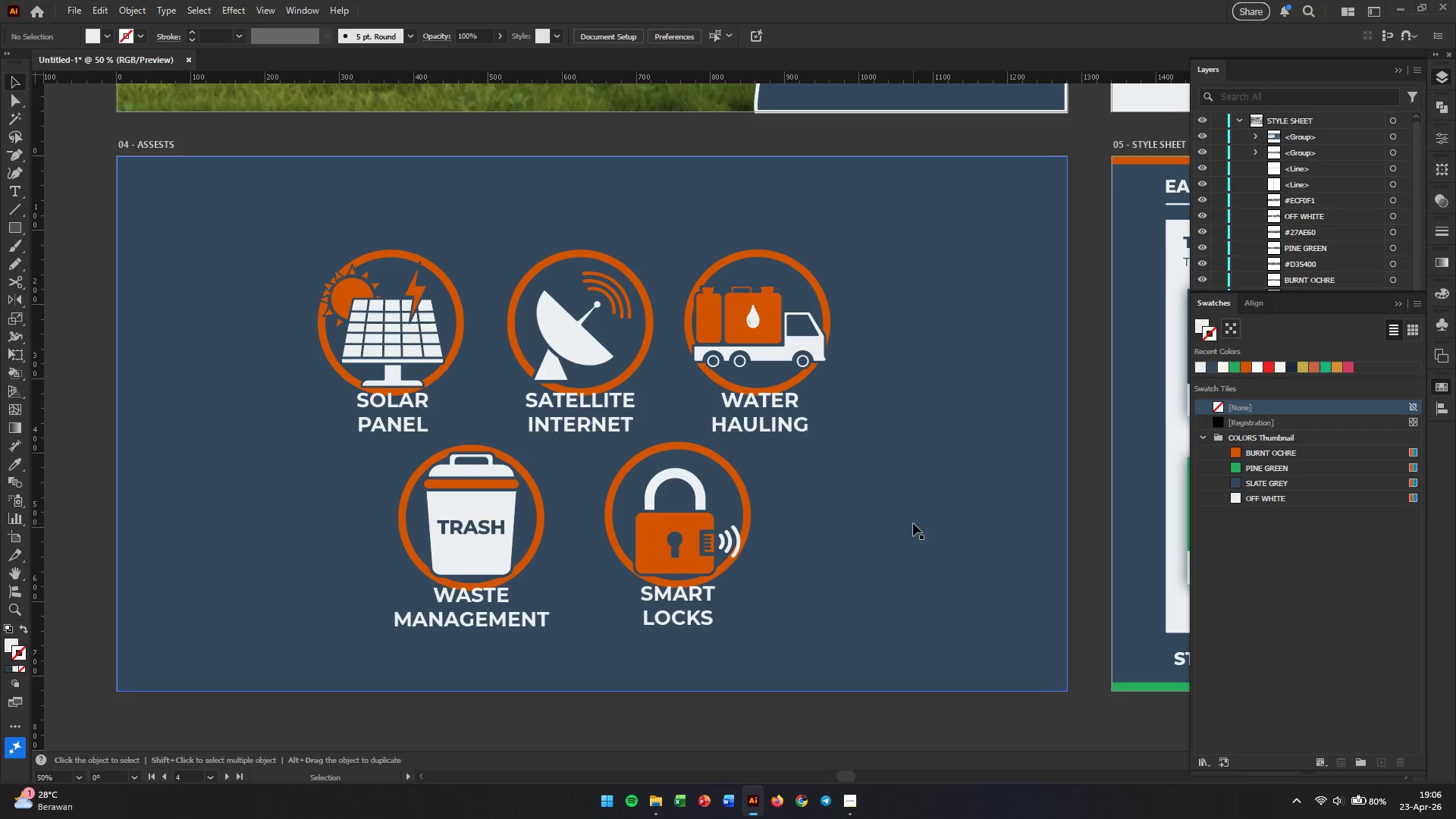 
wait(5.19)
 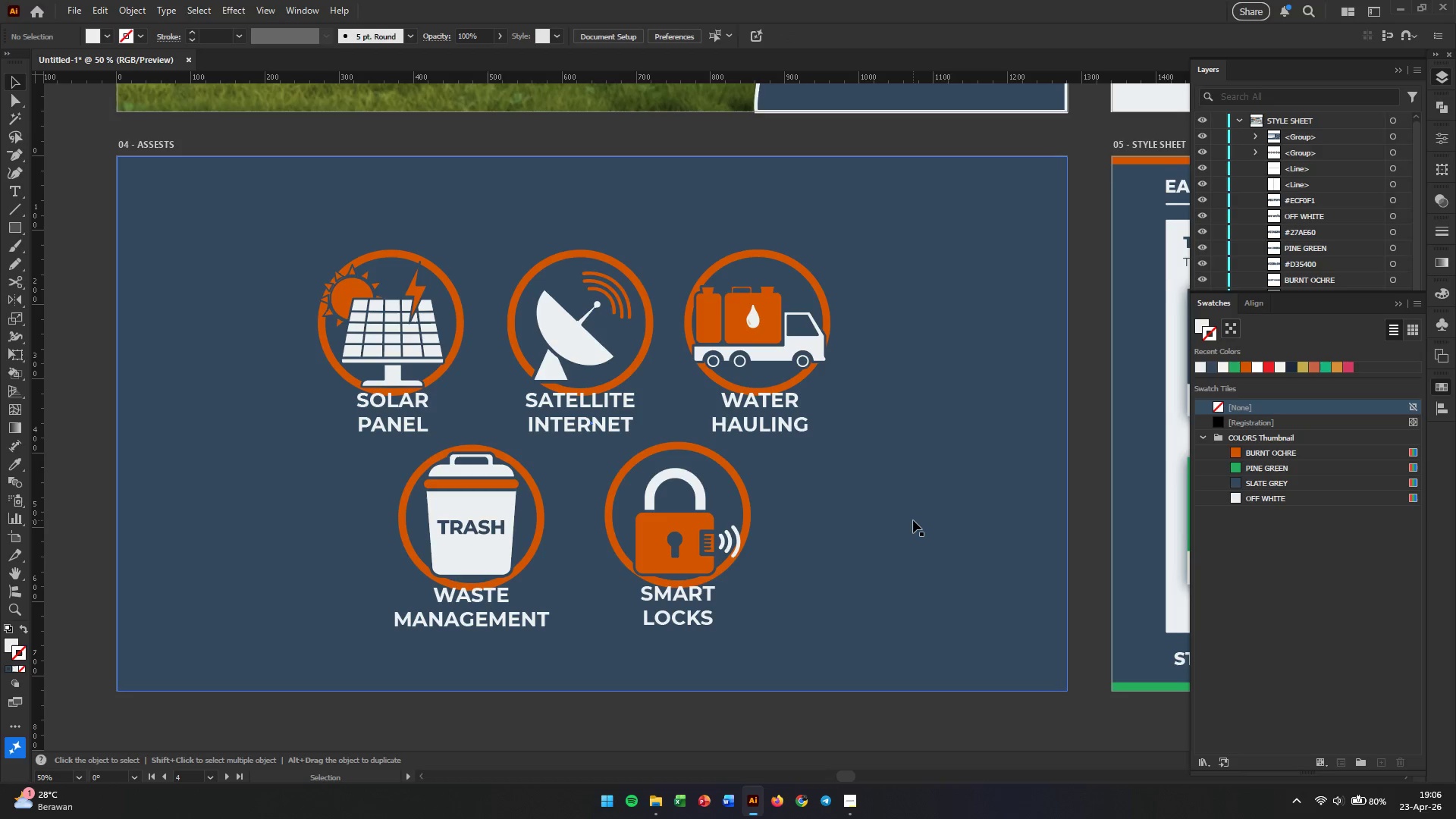 
hold_key(key=AltLeft, duration=1.61)
scroll: coordinate [913, 523], scroll_direction: down, amount: 2.0
 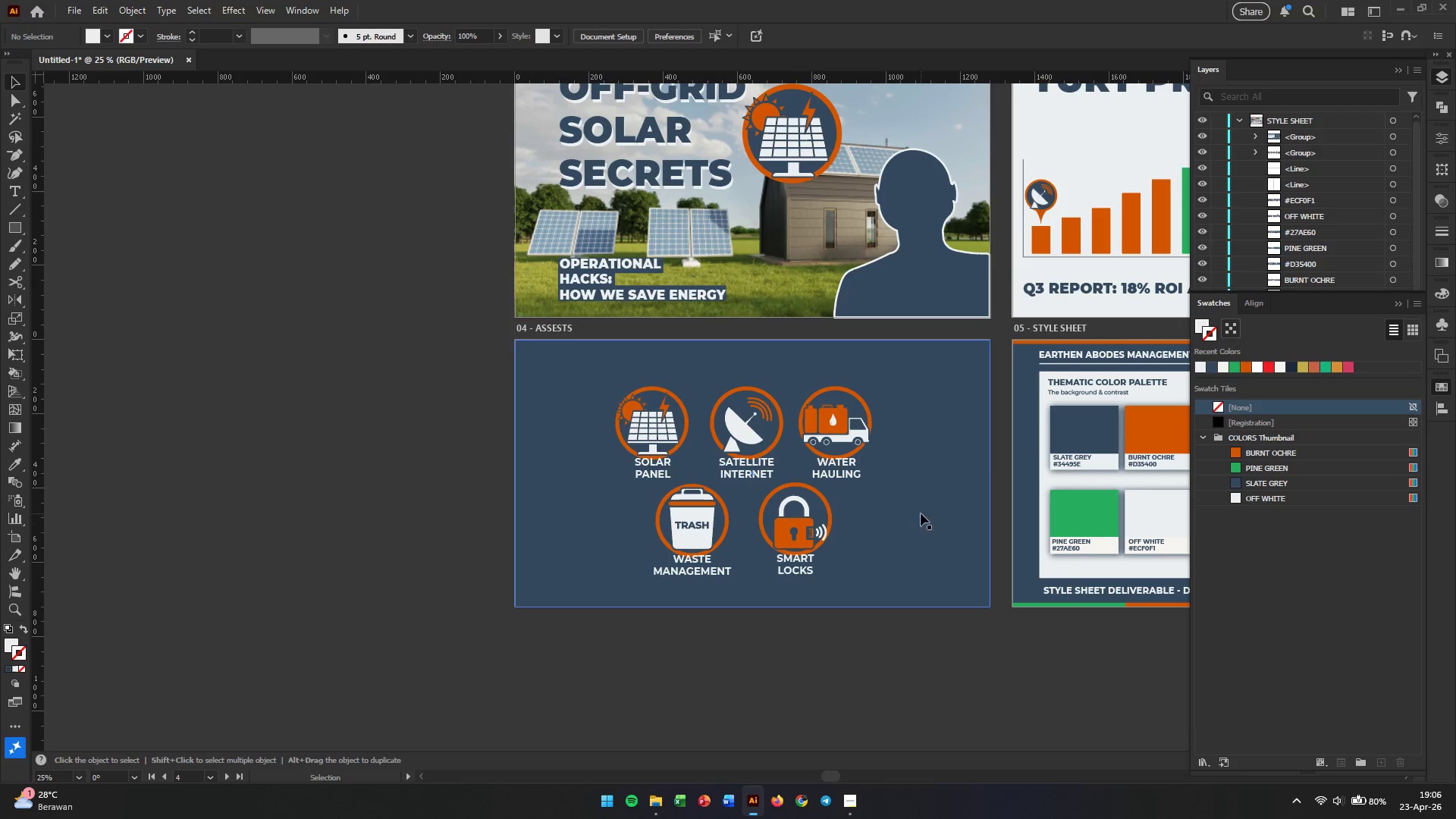 
scroll: coordinate [1039, 415], scroll_direction: up, amount: 2.0
 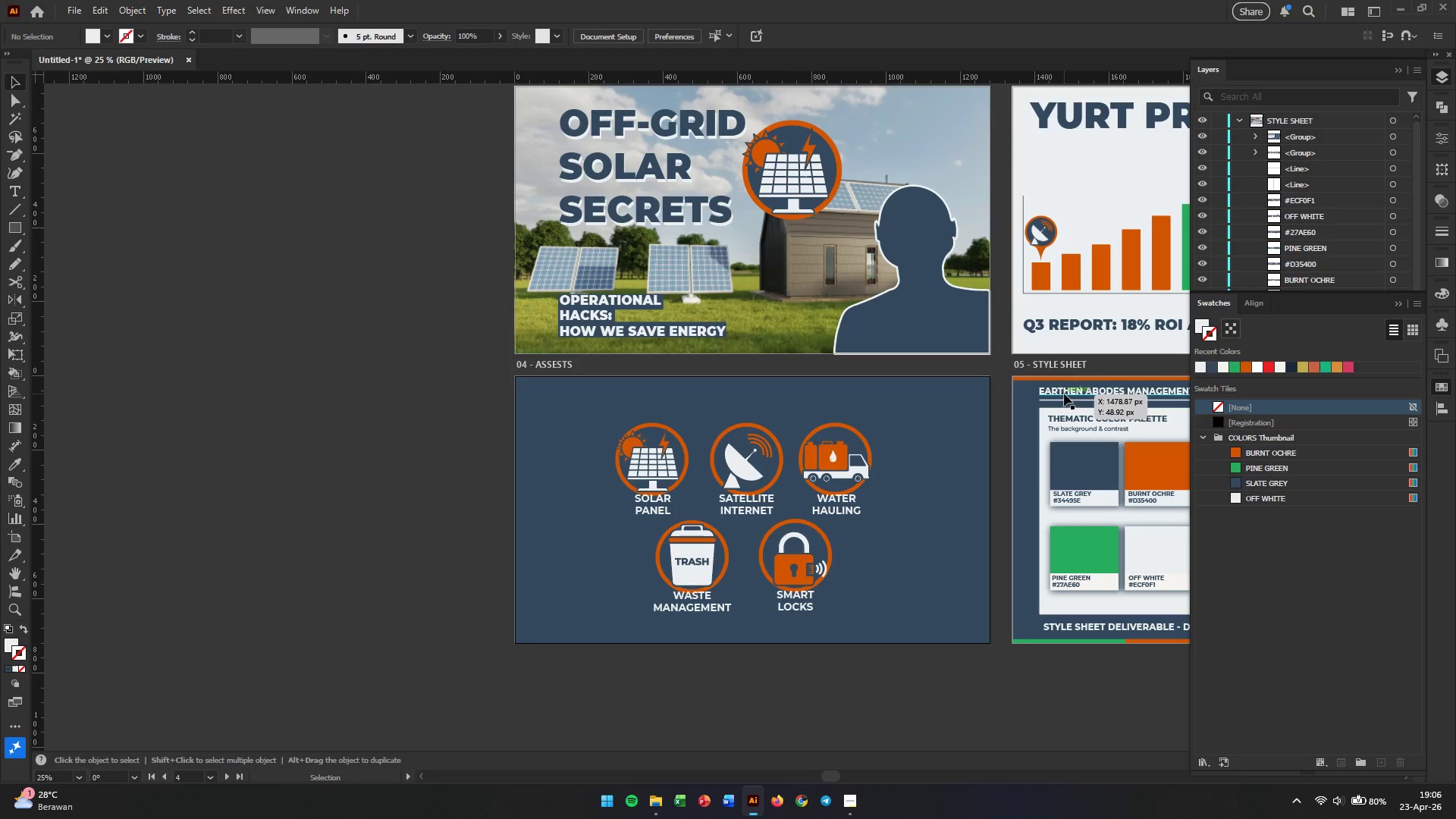 
left_click([1064, 394])
 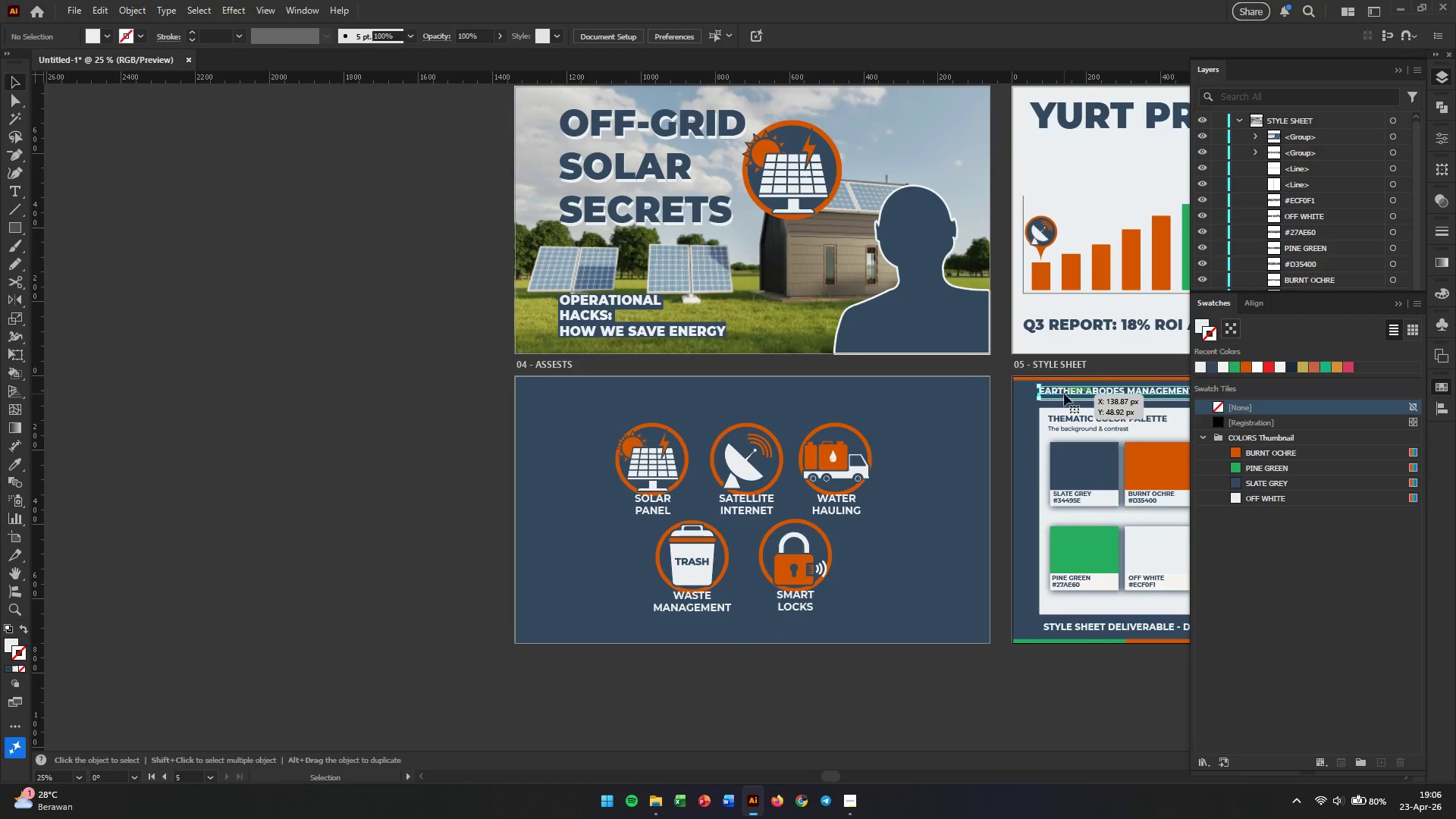 
hold_key(key=ShiftLeft, duration=0.94)
left_click([1064, 401])
 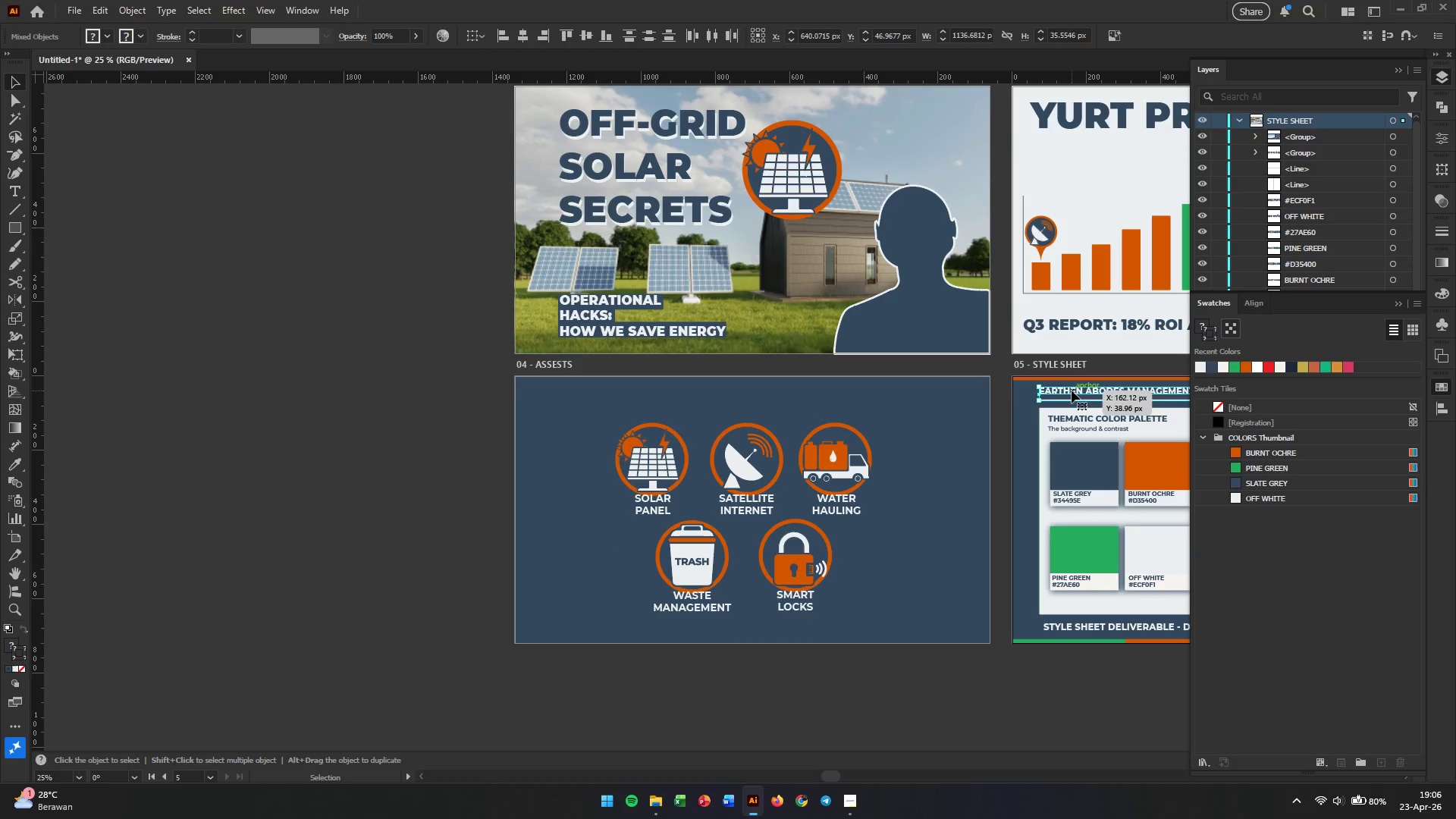 
hold_key(key=AltLeft, duration=2.72)
left_click_drag(start_coordinate=[1072, 391], to_coordinate=[580, 388])
 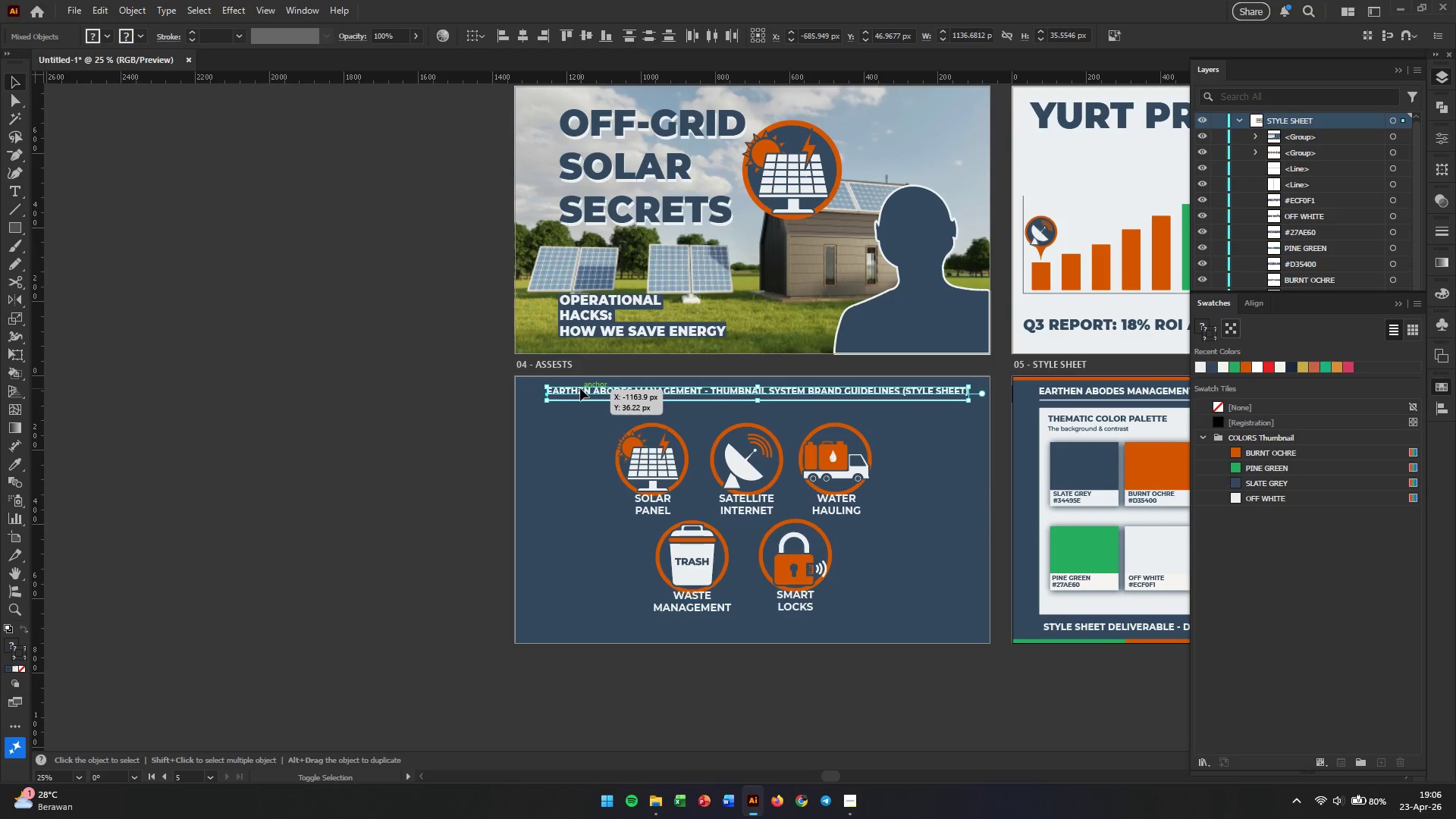 
hold_key(key=ShiftLeft, duration=2.02)
 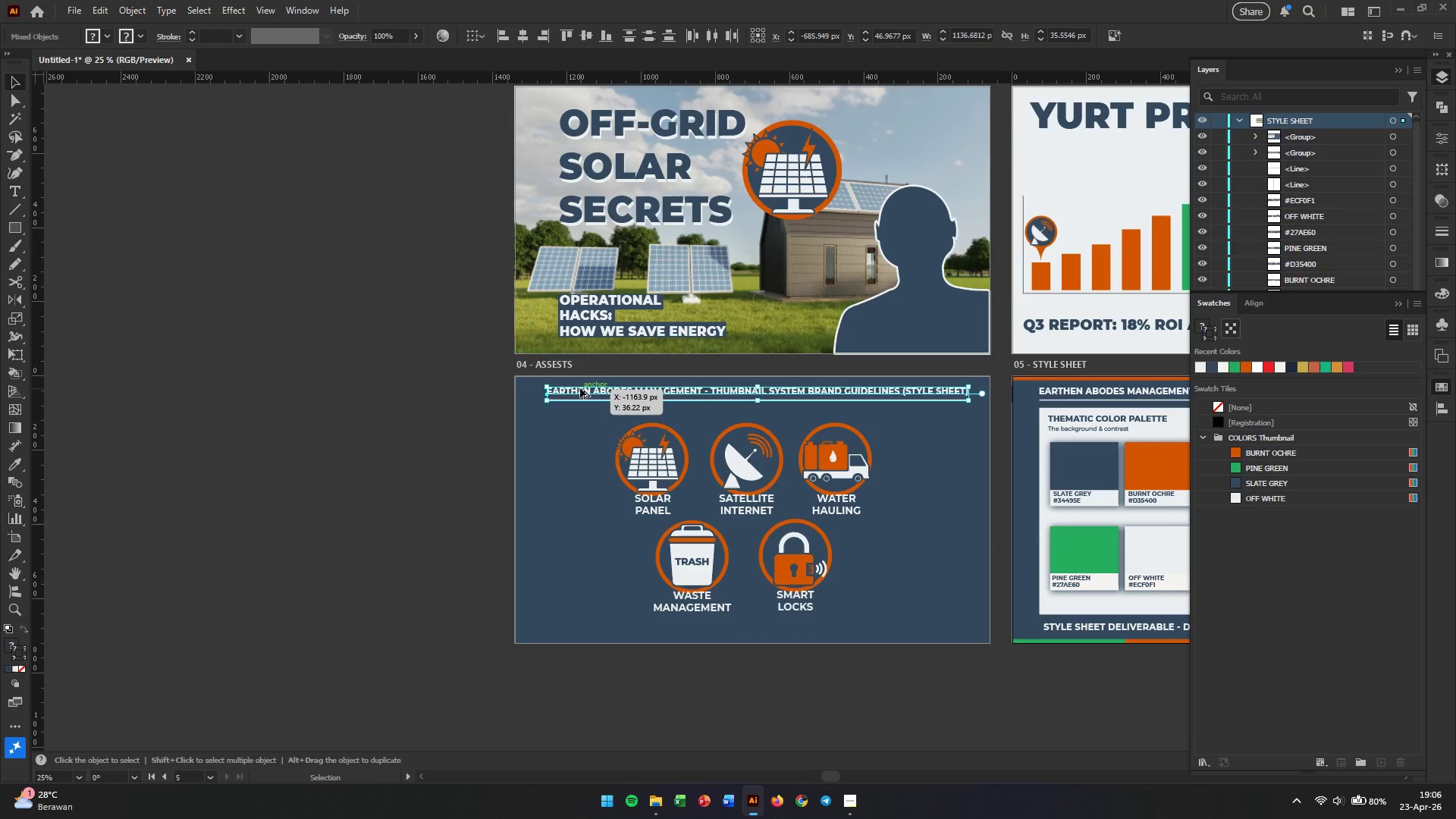 
hold_key(key=AltLeft, duration=0.48)
scroll: coordinate [580, 388], scroll_direction: up, amount: 4.0
 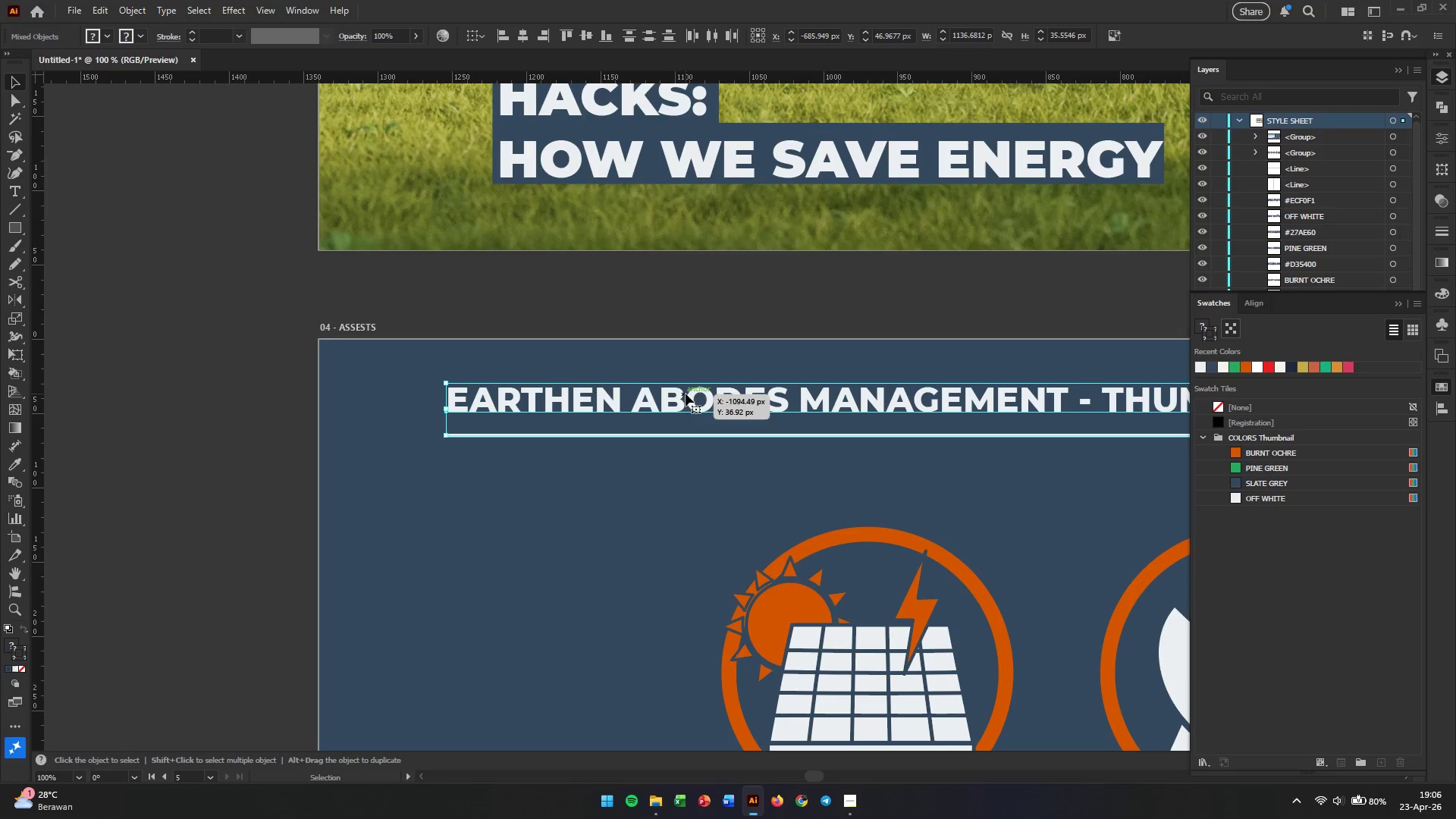 
left_click_drag(start_coordinate=[686, 394], to_coordinate=[636, 394])
 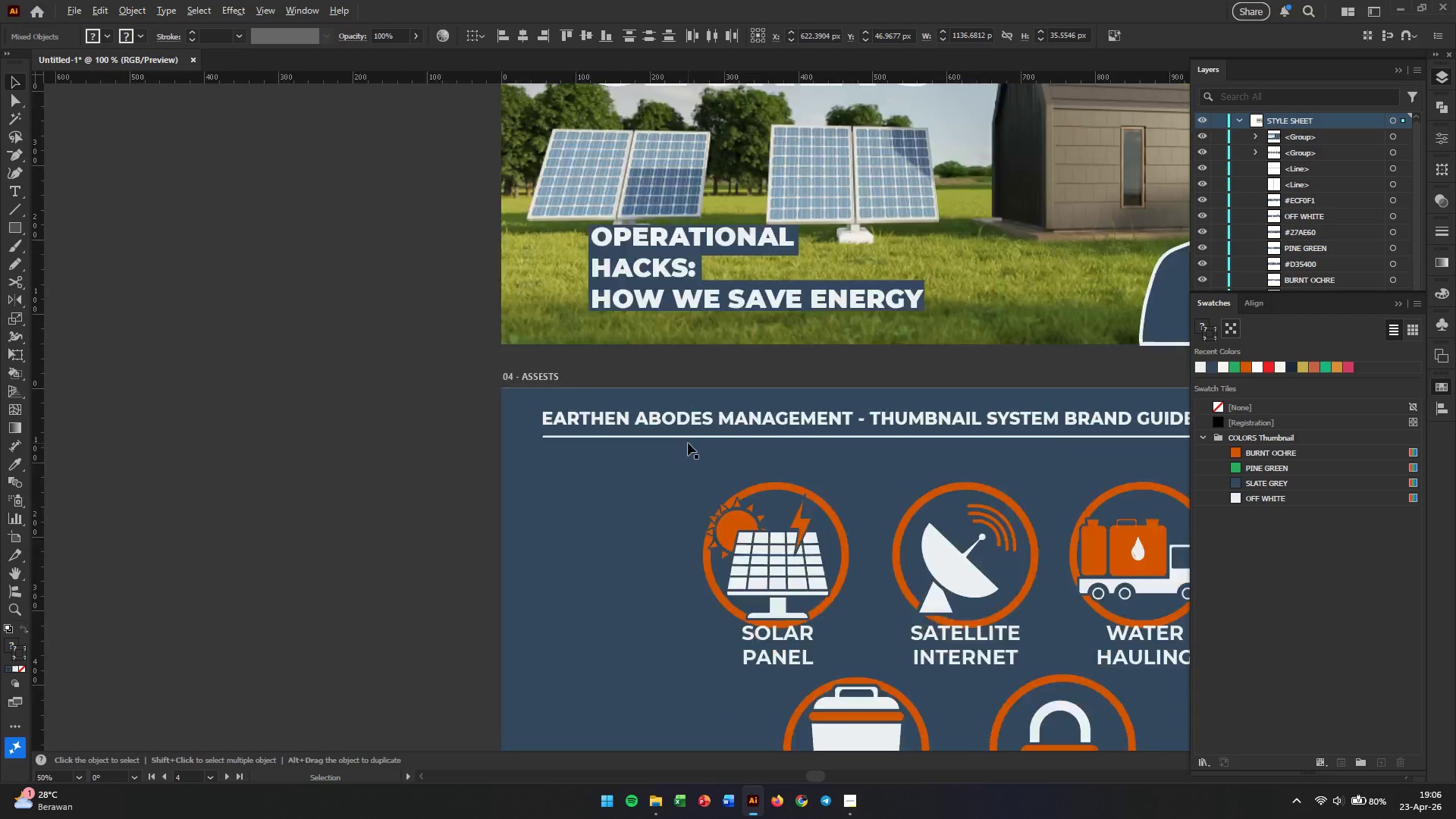 
hold_key(key=ShiftLeft, duration=1.05)
 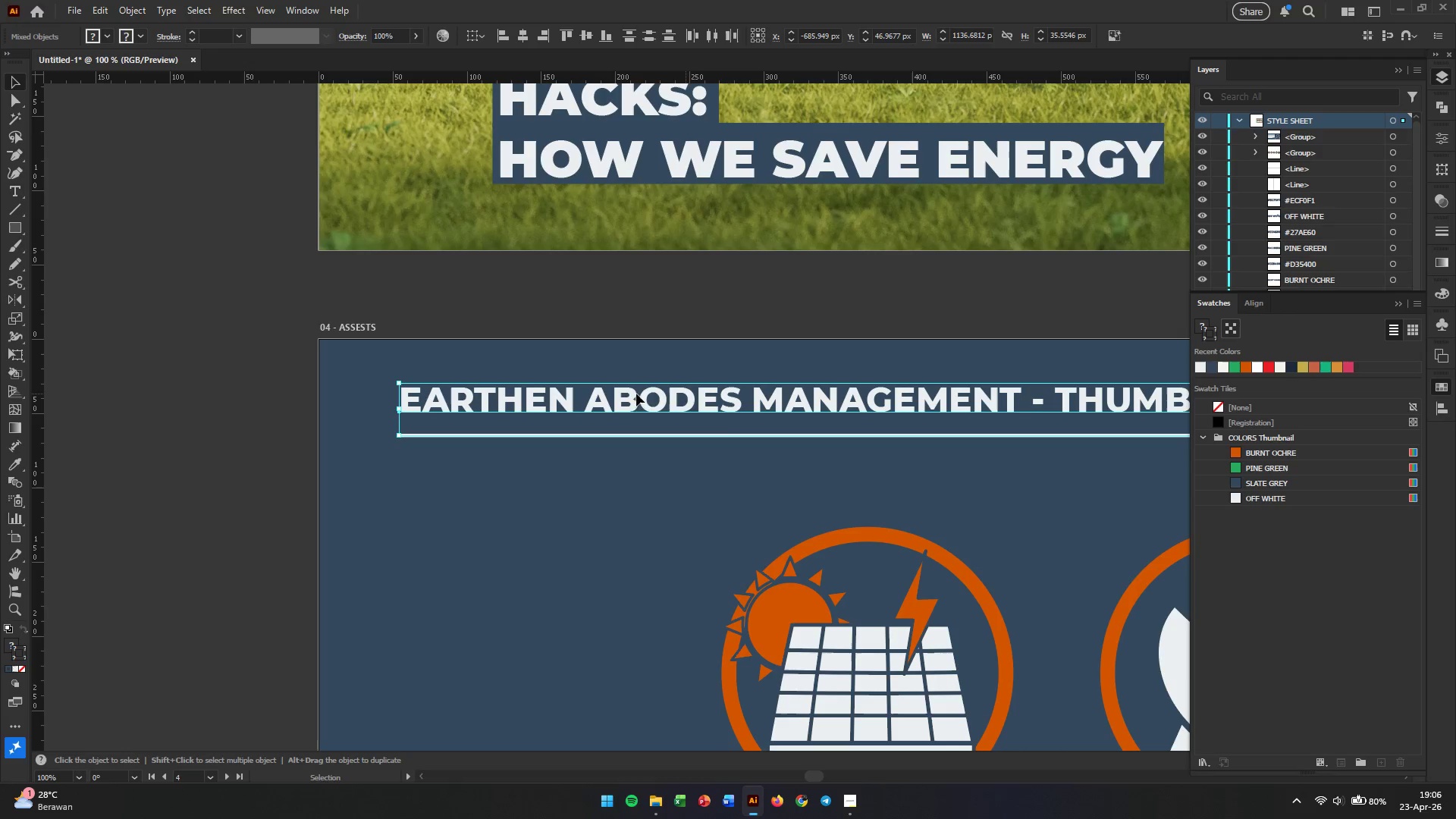 
hold_key(key=AltLeft, duration=1.2)
scroll: coordinate [688, 443], scroll_direction: down, amount: 4.0
 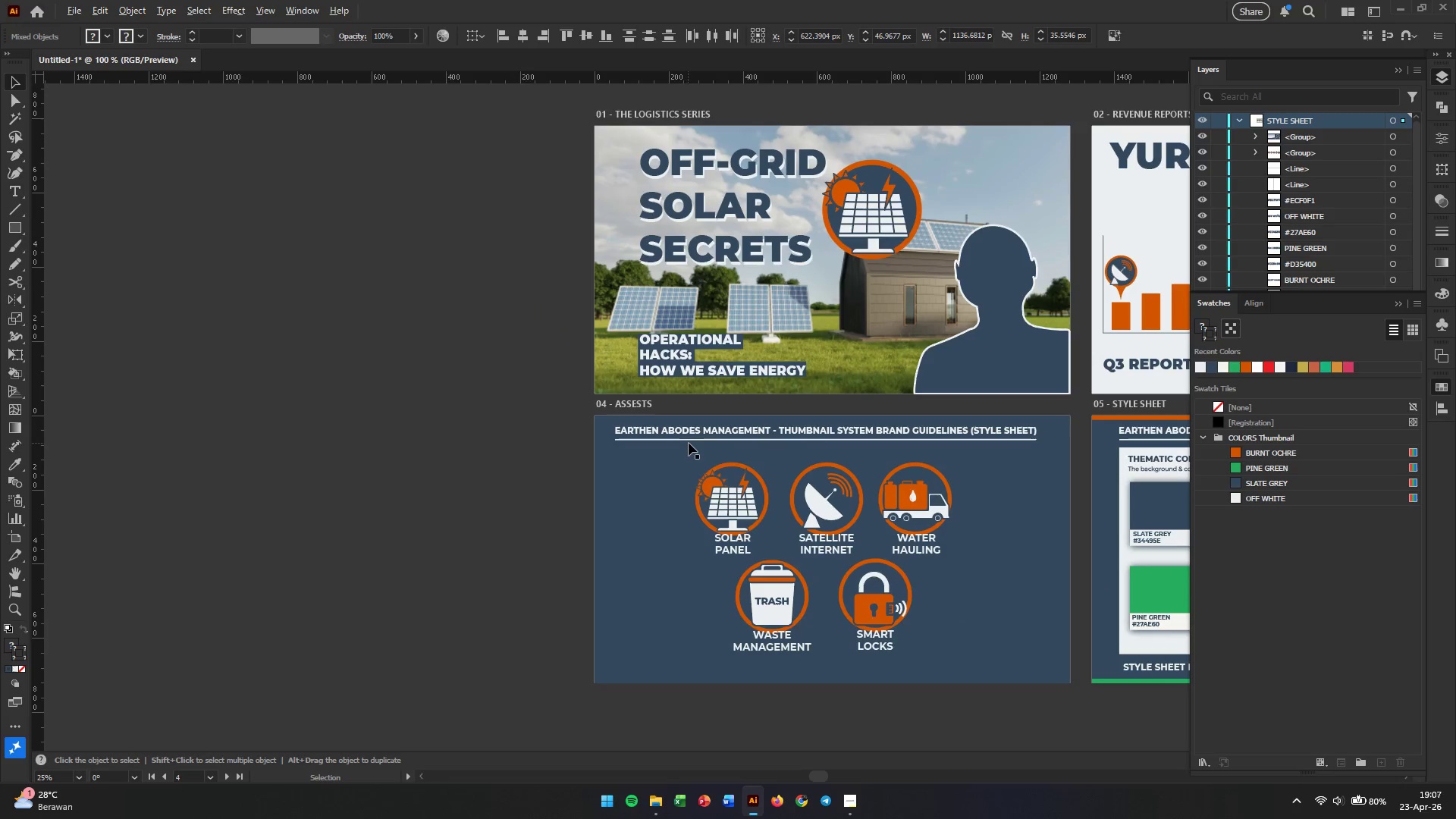 
scroll: coordinate [719, 443], scroll_direction: up, amount: 2.0
 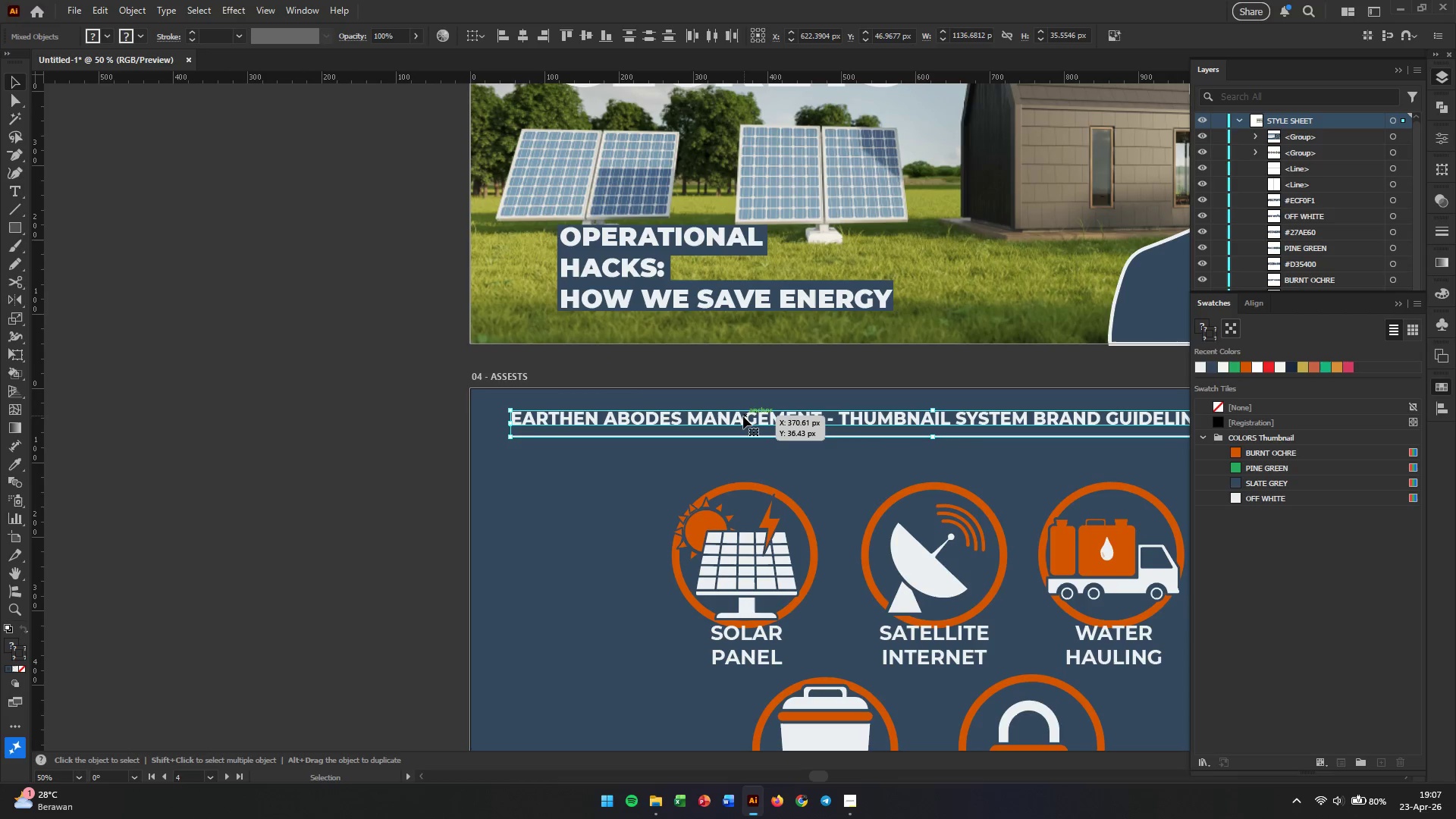 
left_click_drag(start_coordinate=[743, 416], to_coordinate=[750, 416])
 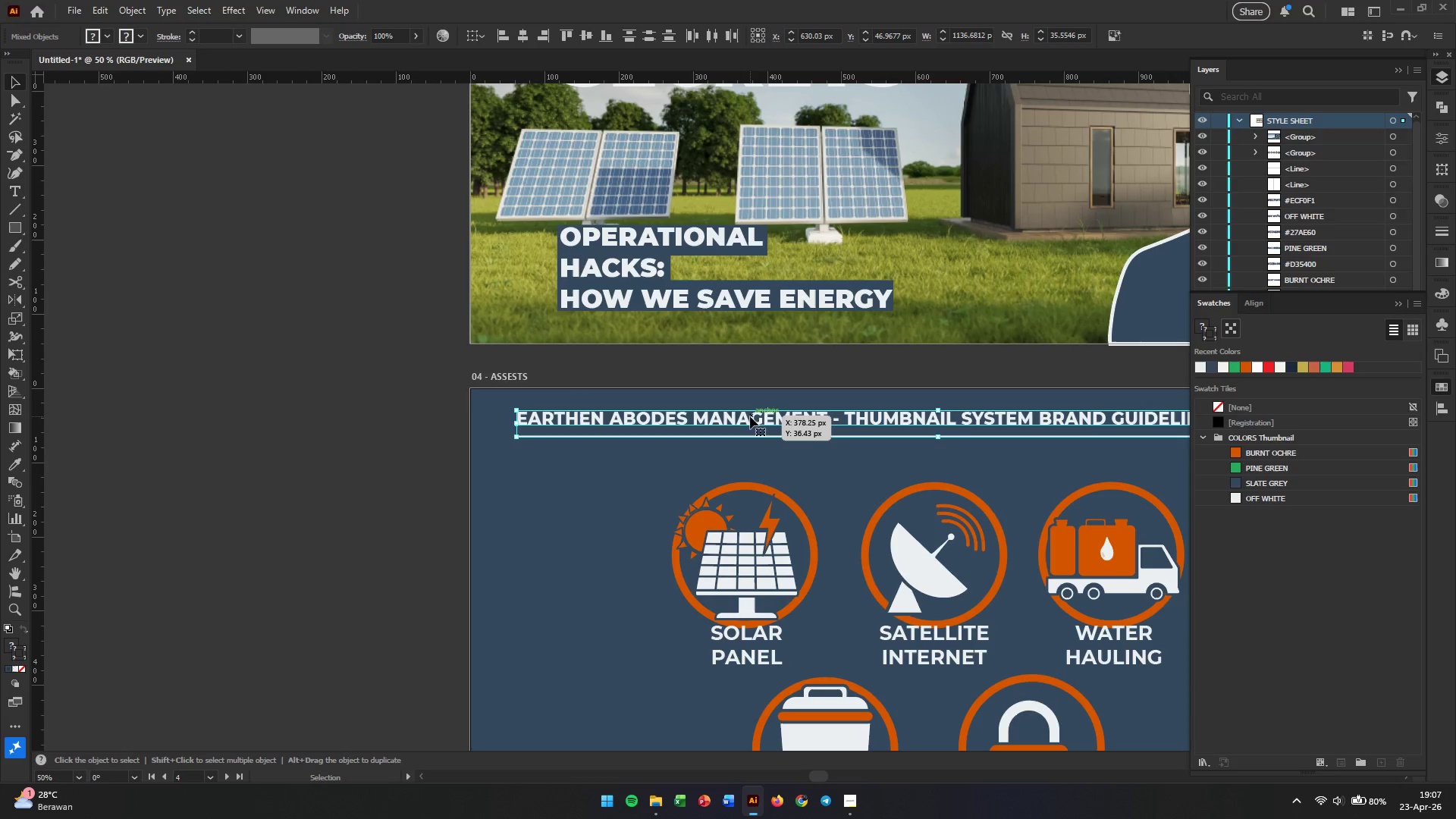 
hold_key(key=ShiftLeft, duration=1.09)
 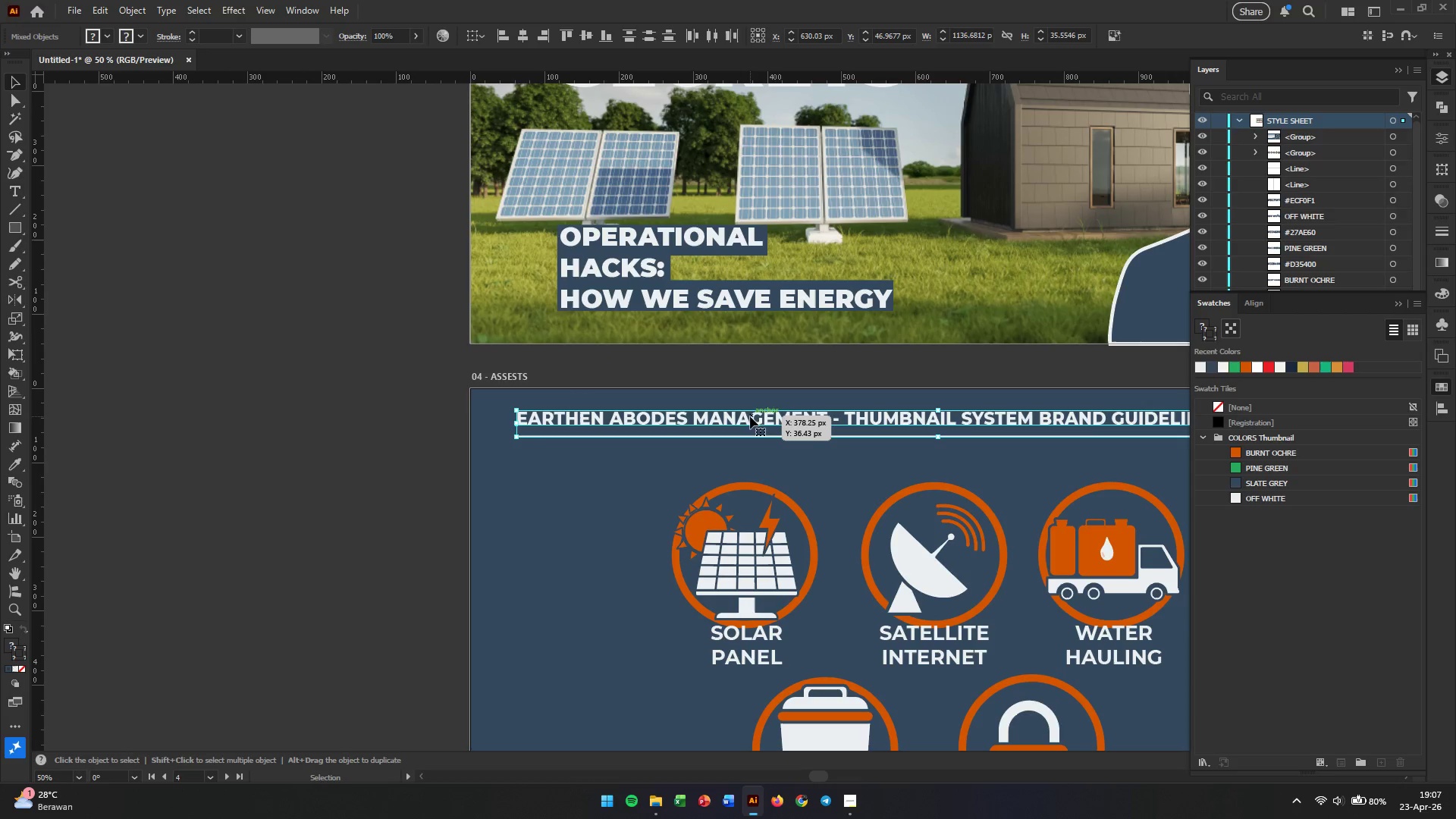 
double_click([750, 416])
 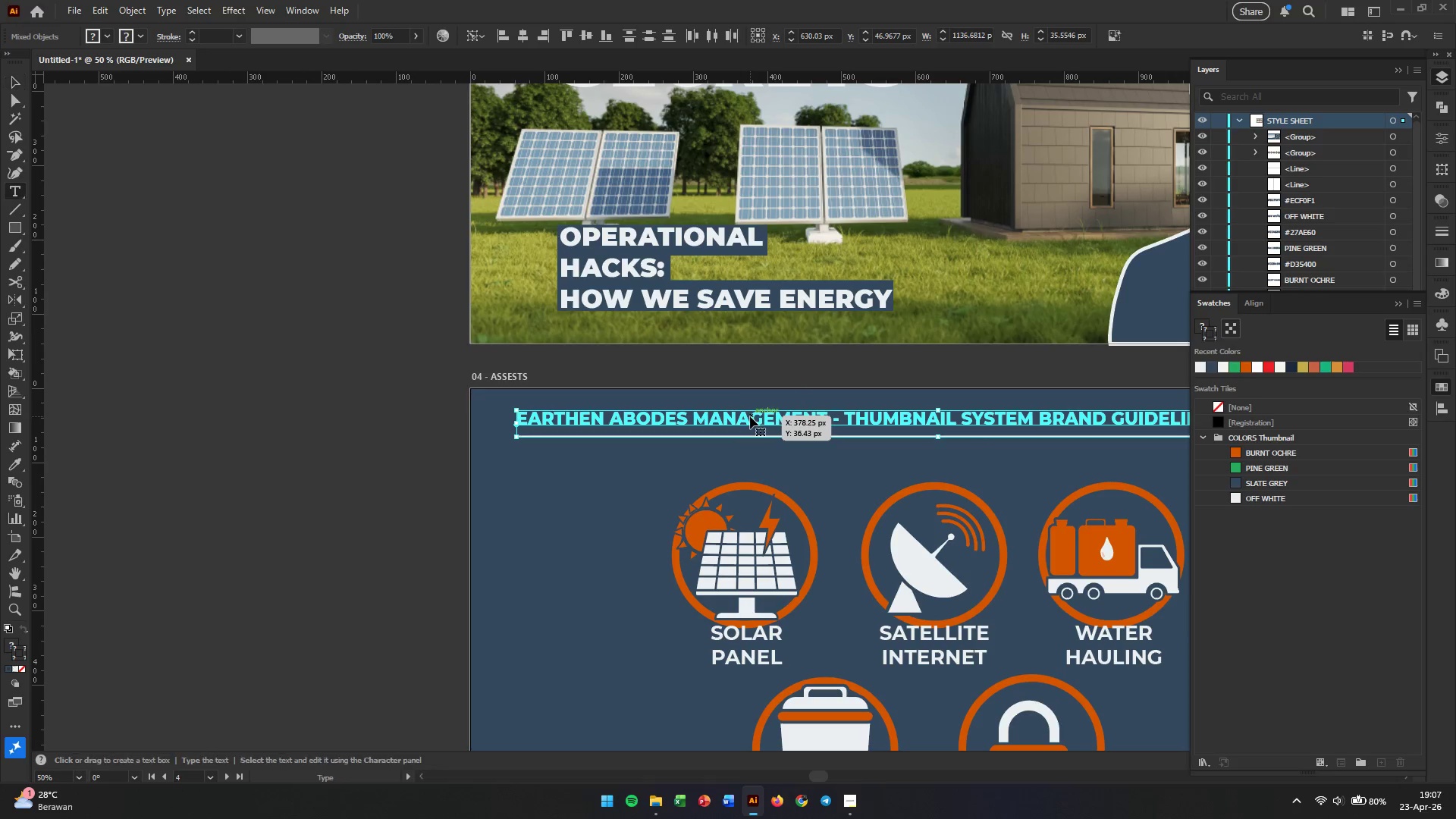 
triple_click([750, 416])
 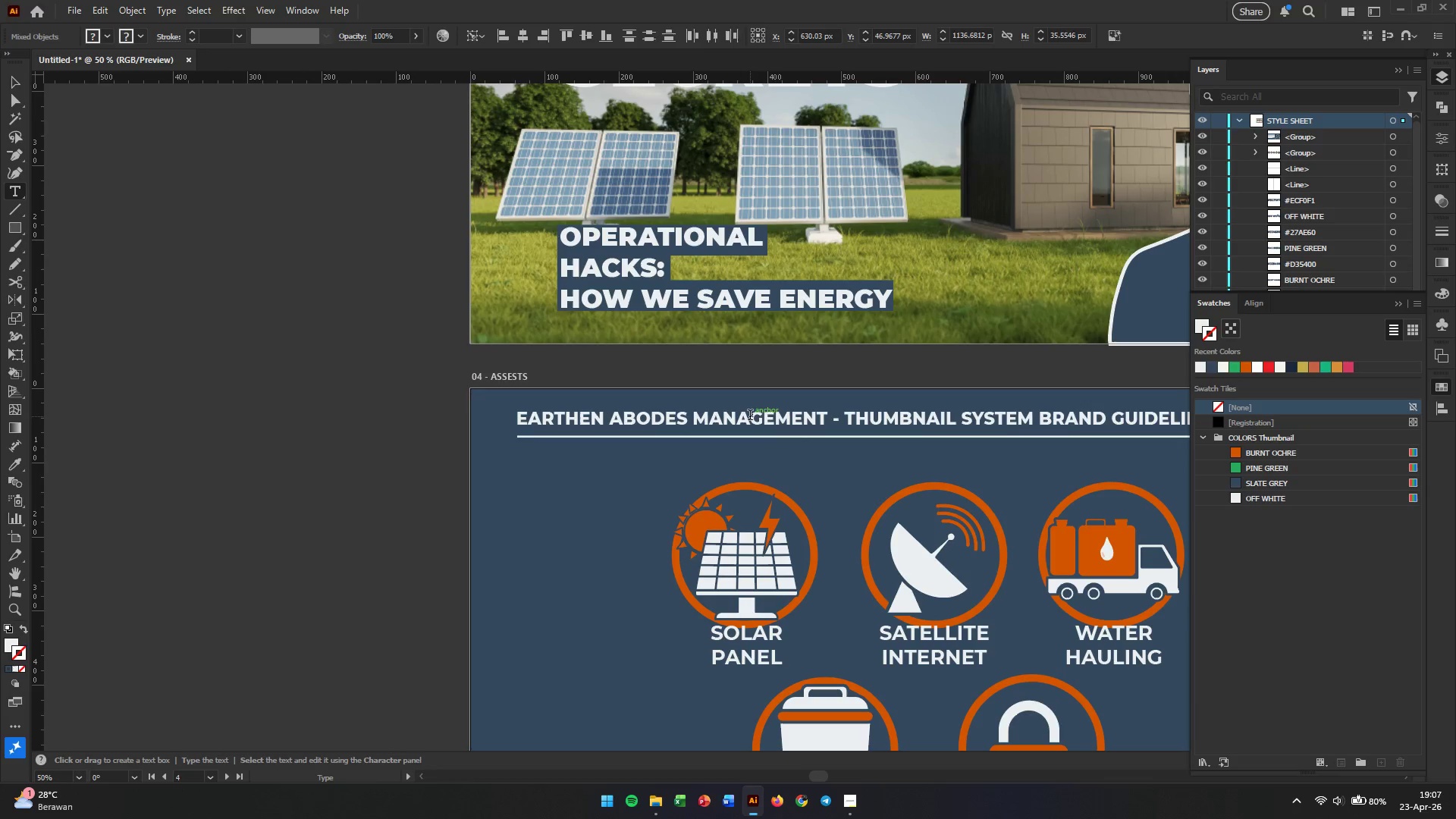 
triple_click([750, 416])
 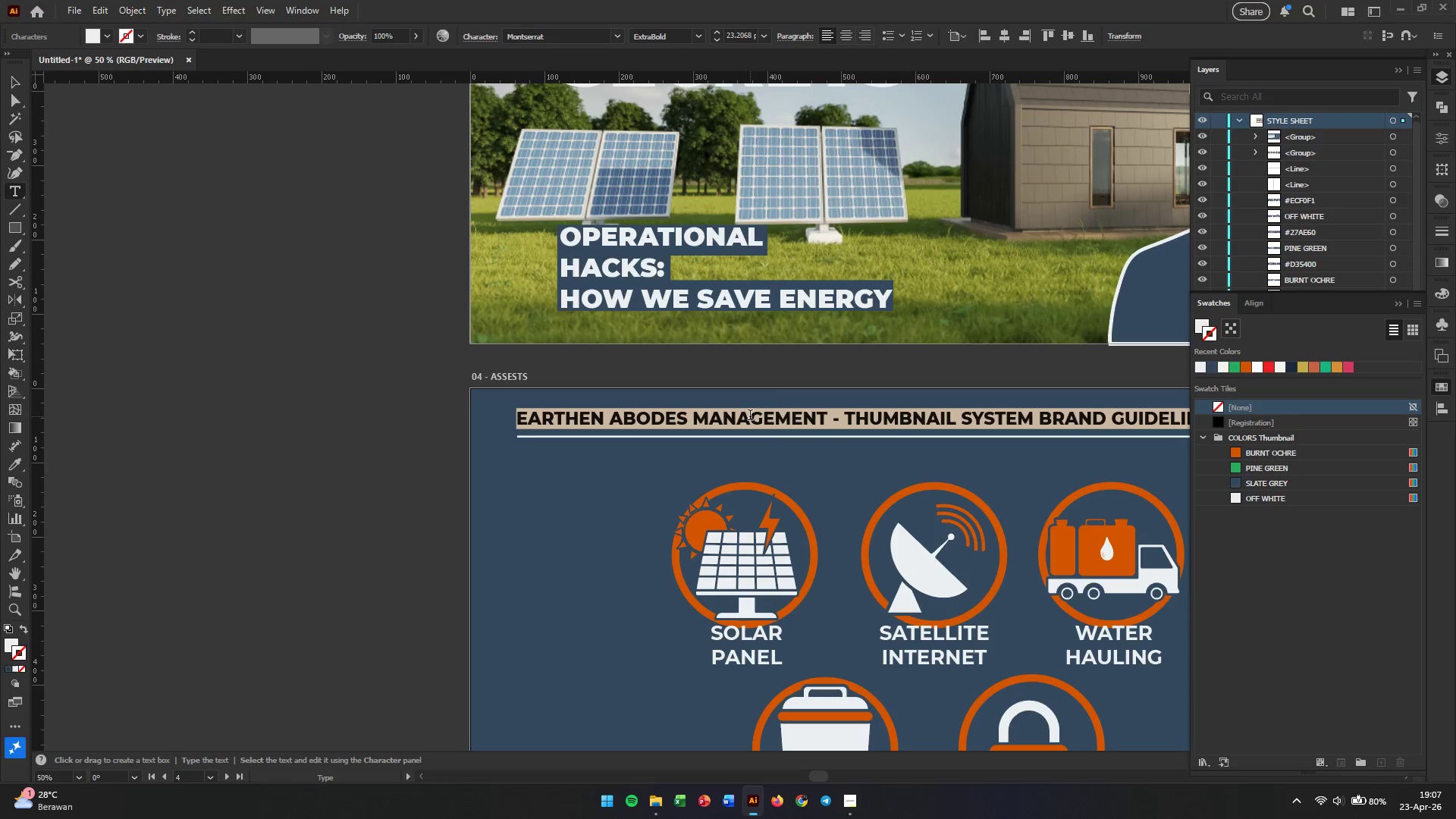 
type(ALL ASSETS)
 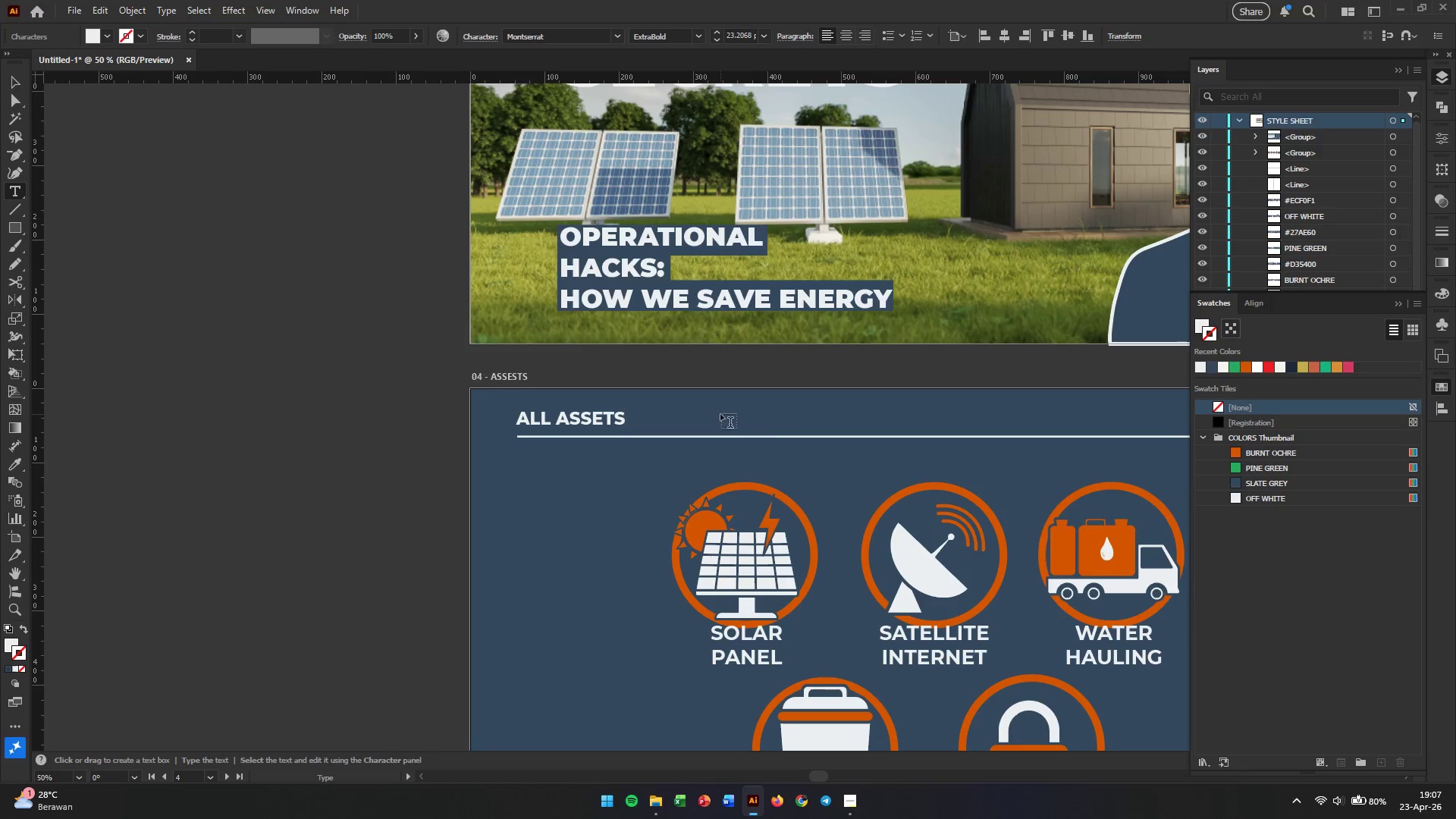 
wait(5.53)
 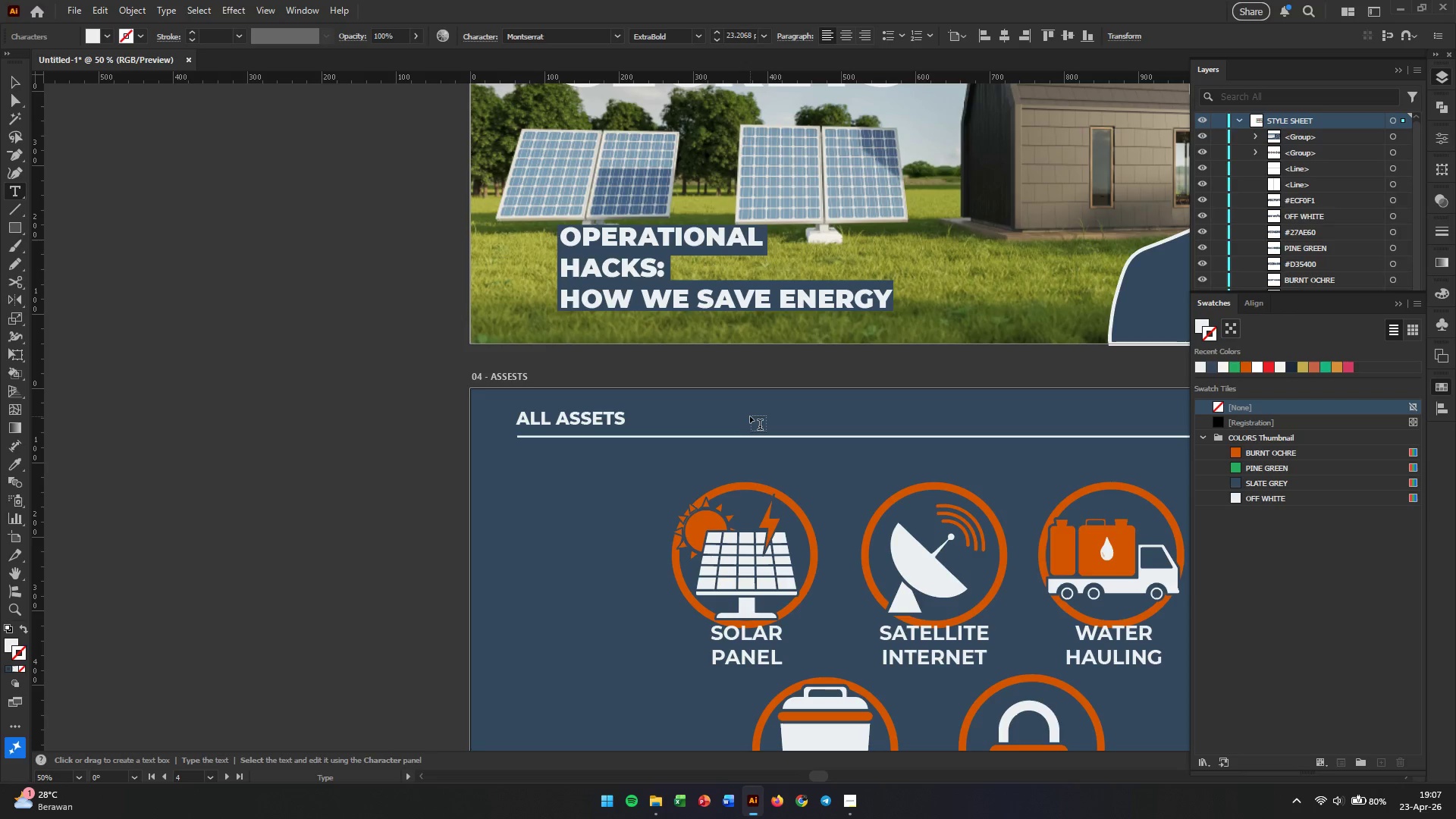 
double_click([158, 292])
 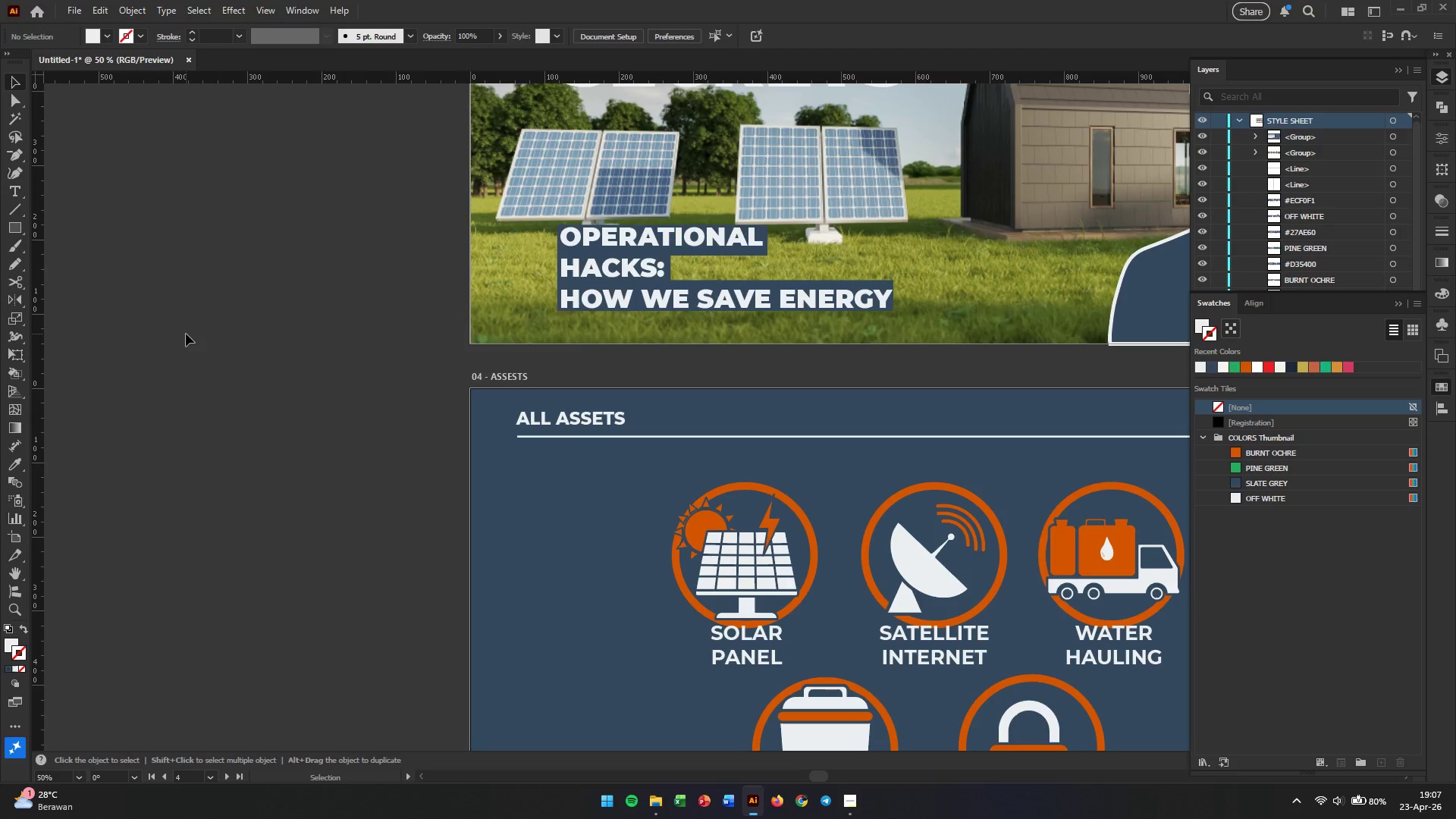 
hold_key(key=AltLeft, duration=1.03)
scroll: coordinate [187, 334], scroll_direction: down, amount: 2.0
 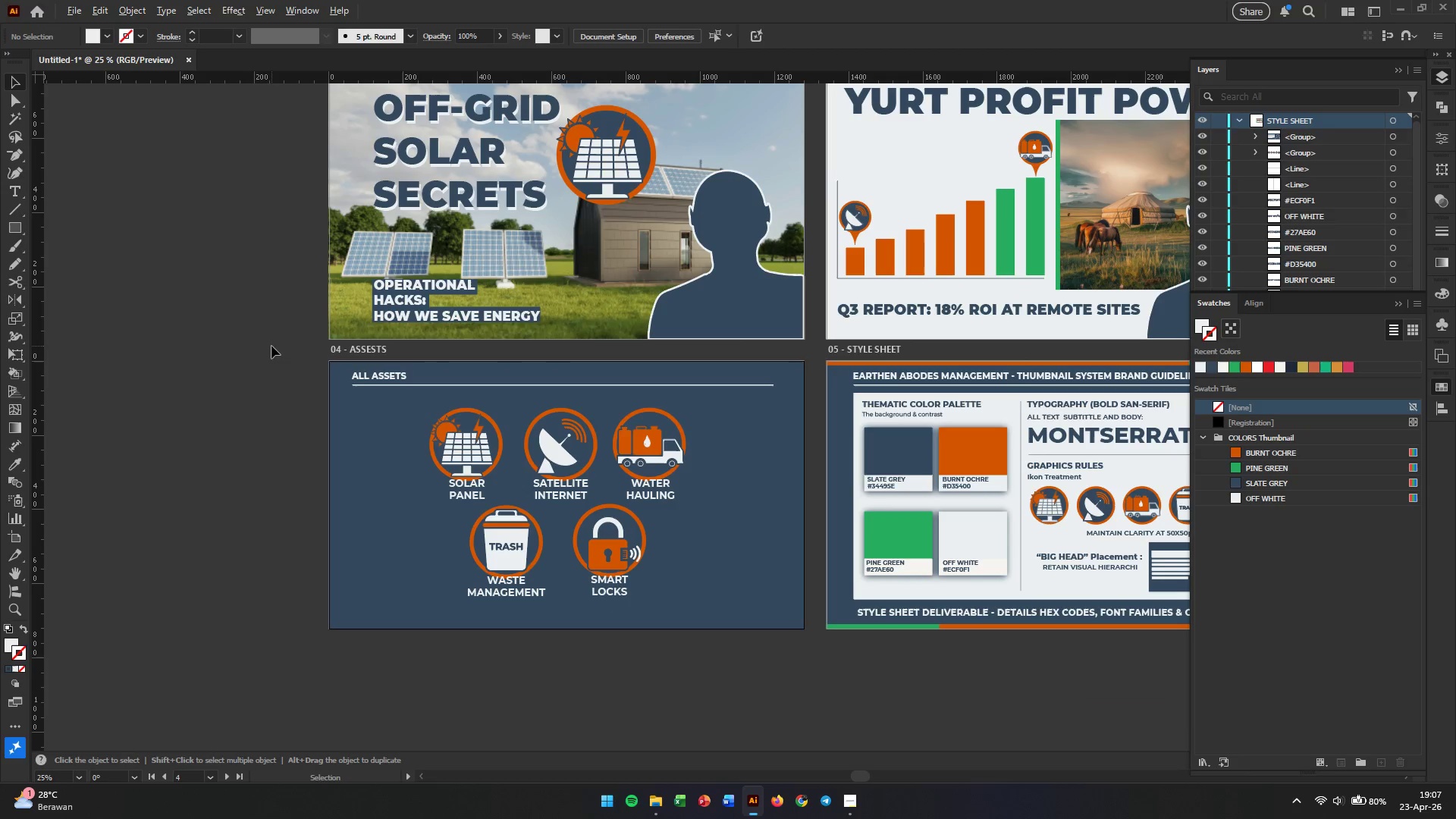 
hold_key(key=AltLeft, duration=1.42)
scroll: coordinate [595, 372], scroll_direction: down, amount: 2.0
 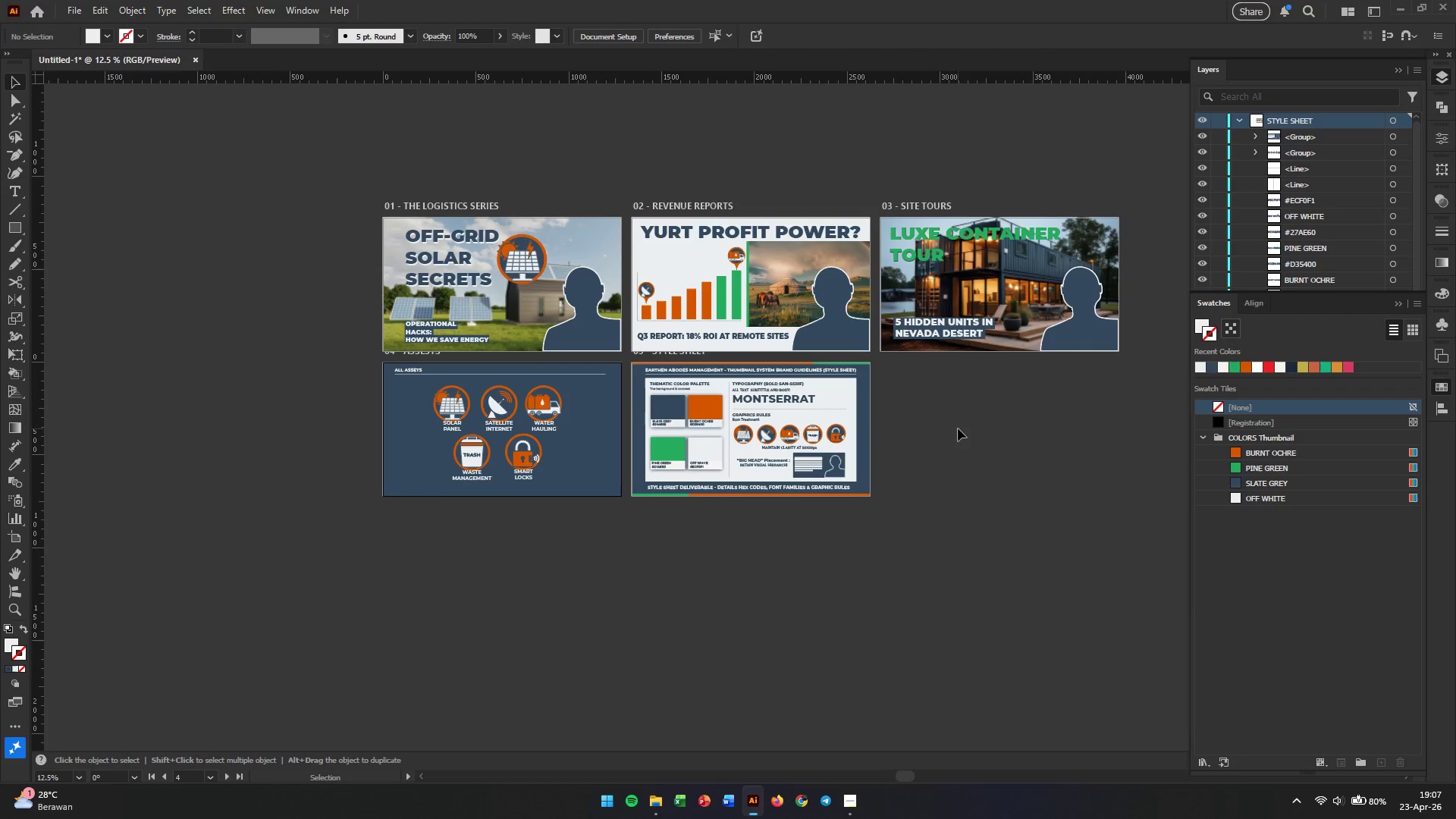 